 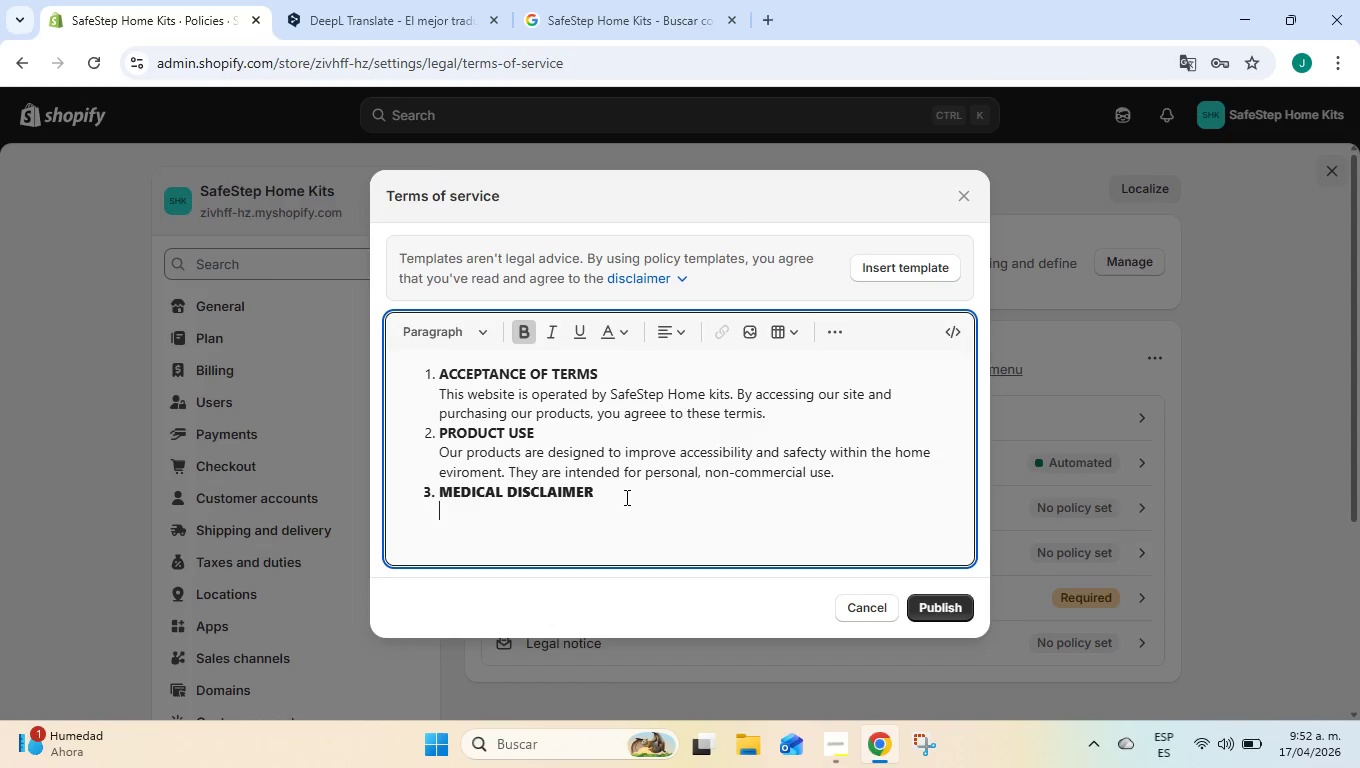 
left_click([625, 490])
 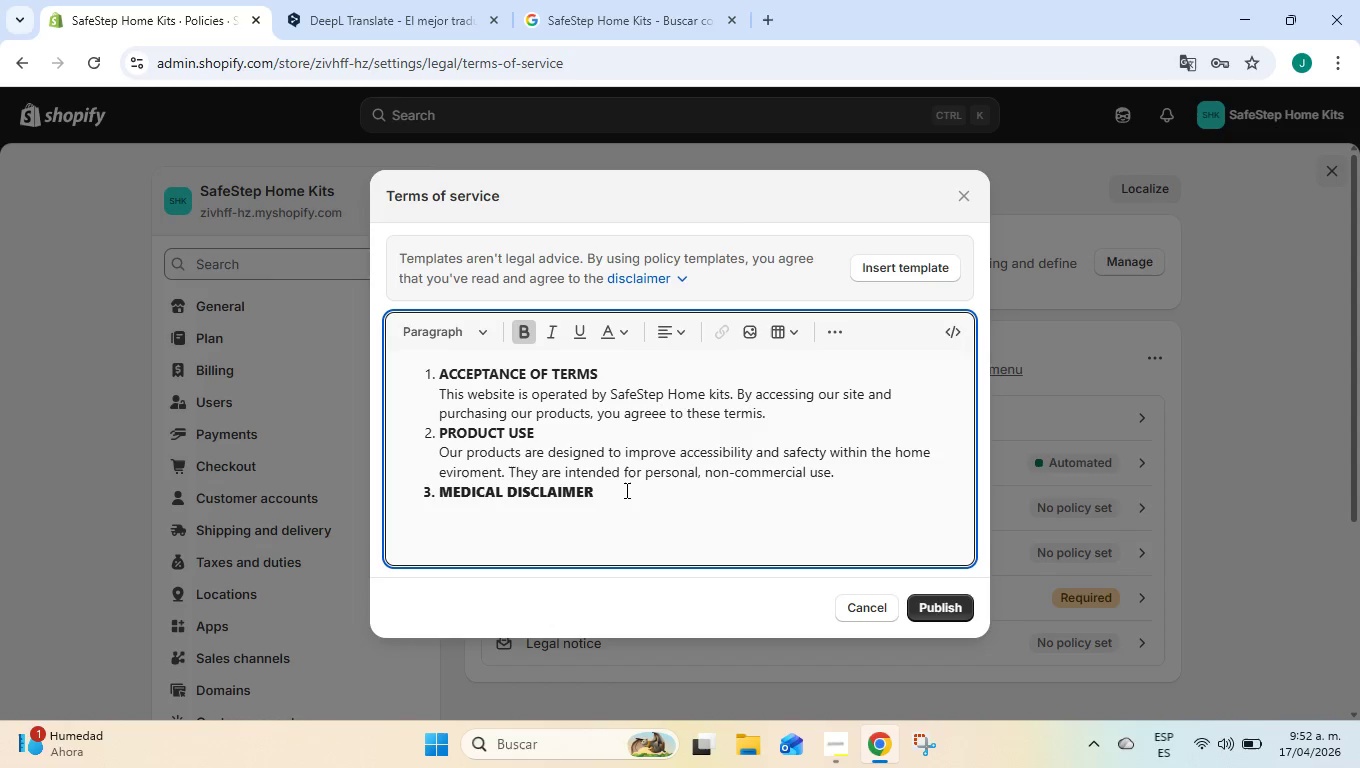 
type( *9)
 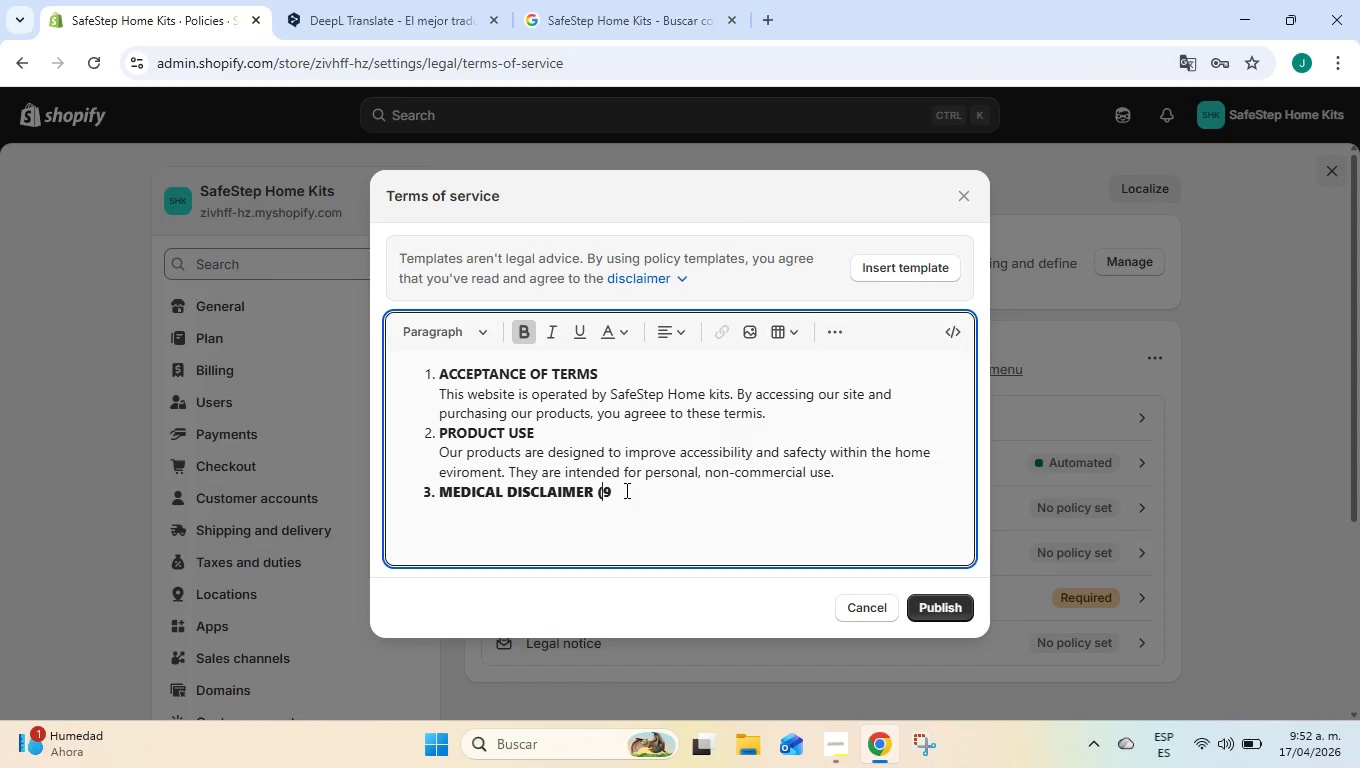 
 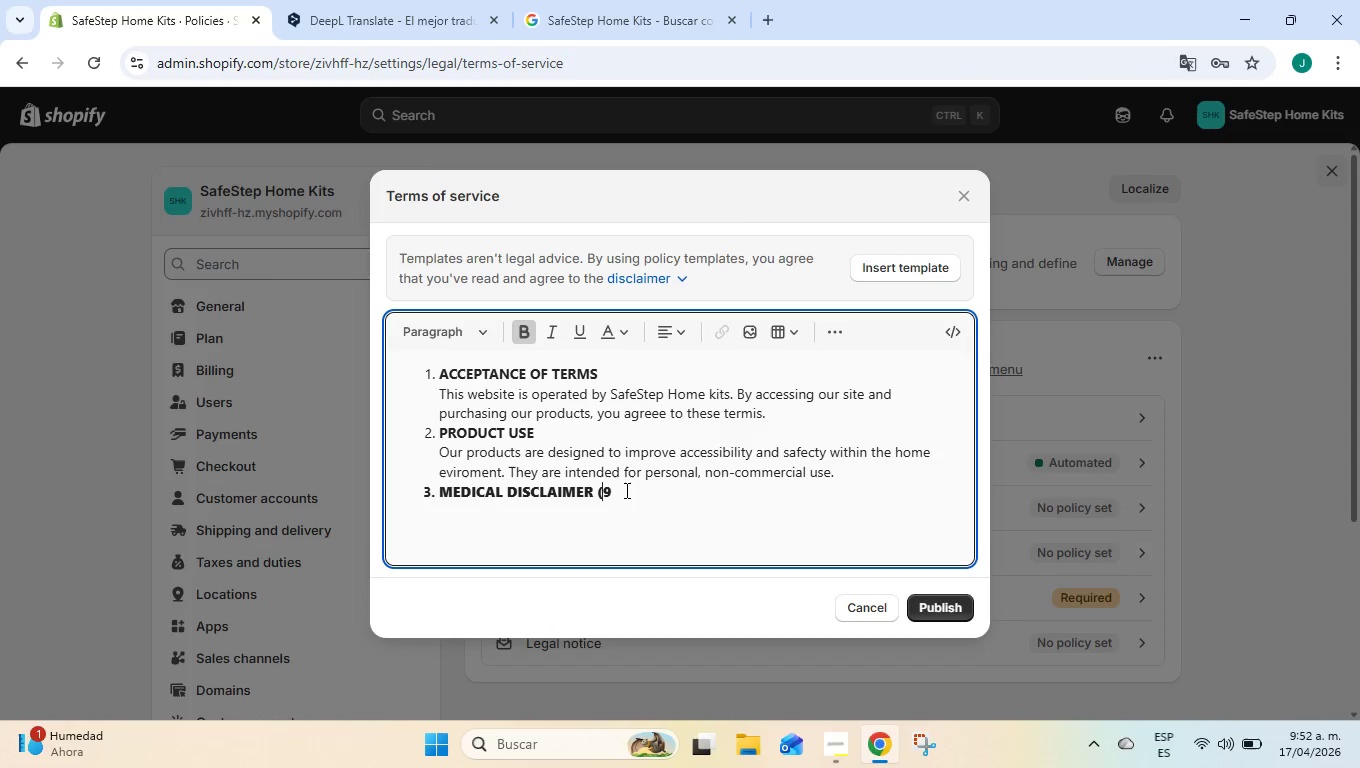 
key(ArrowLeft)
 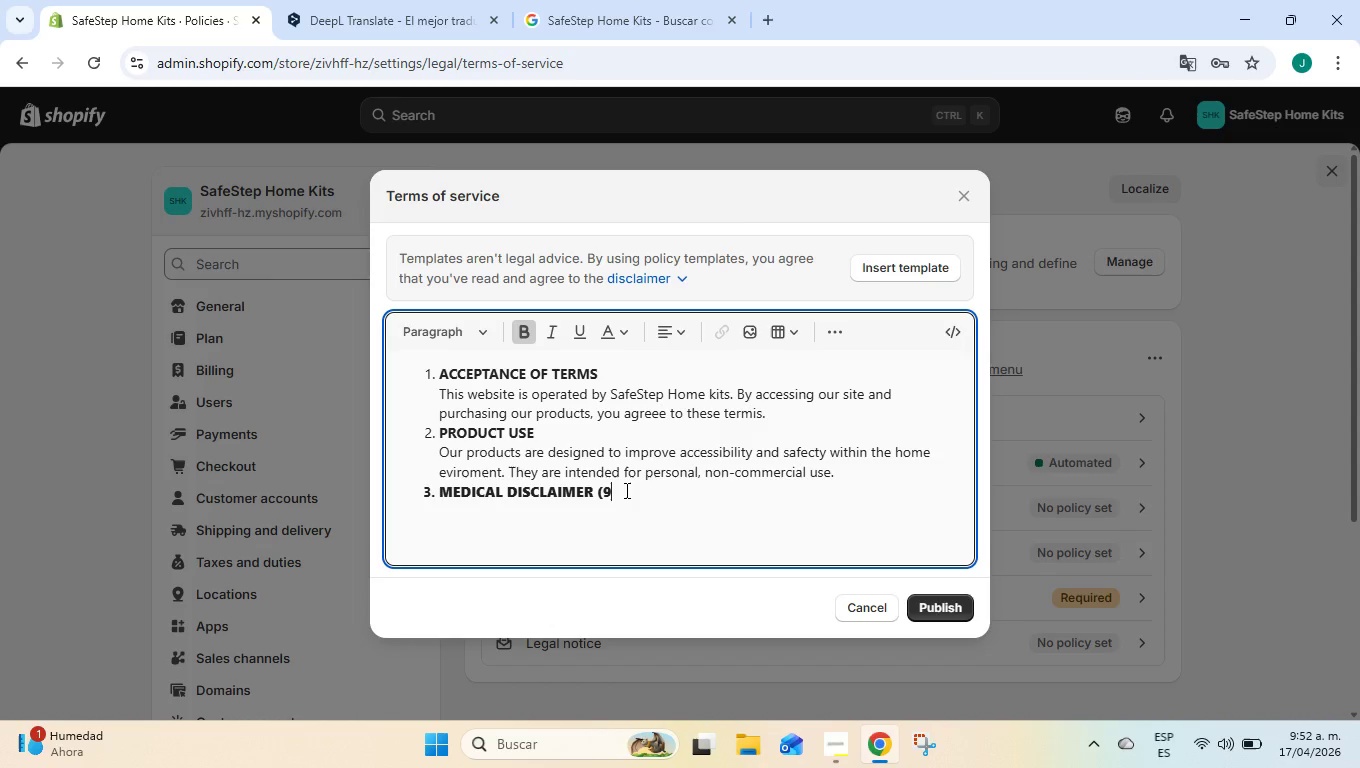 
key(ArrowRight)
 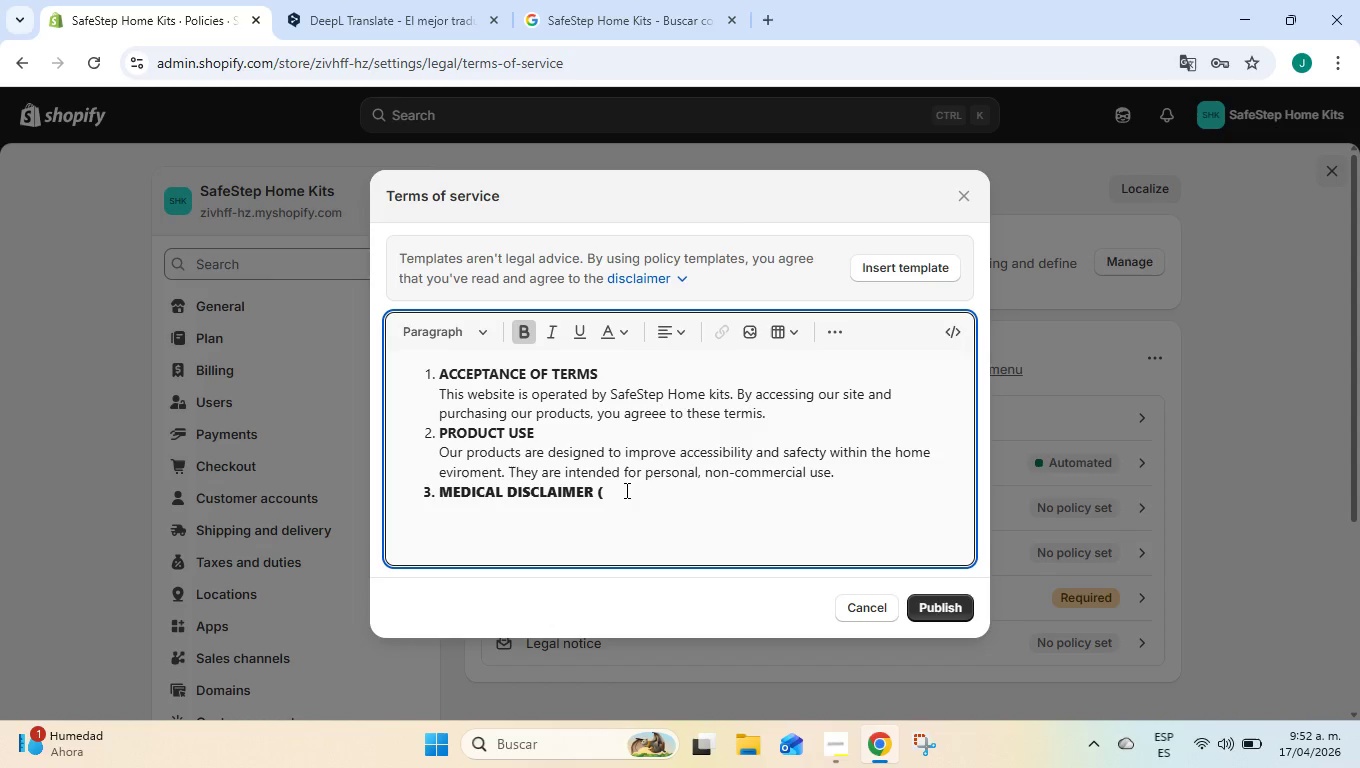 
key(Backspace)
 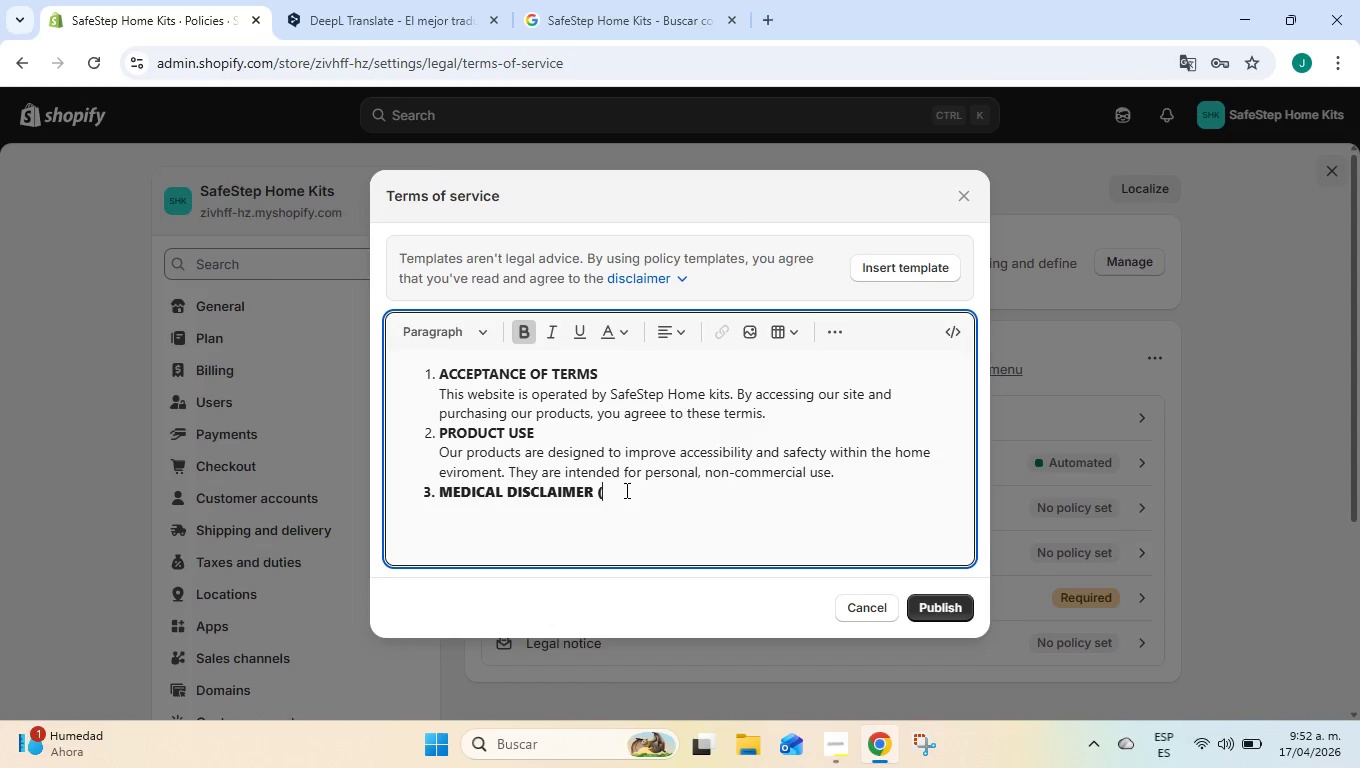 
key(Shift+9)
 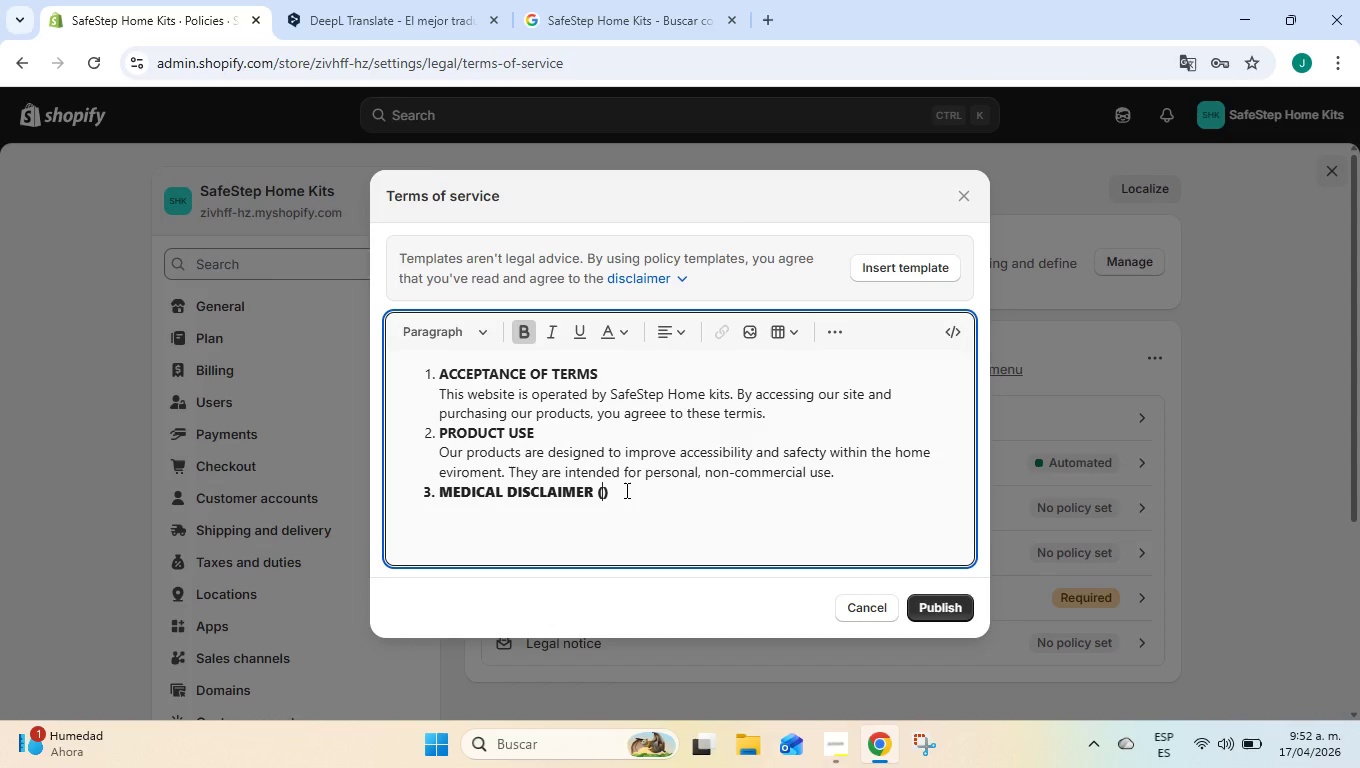 
key(ArrowLeft)
 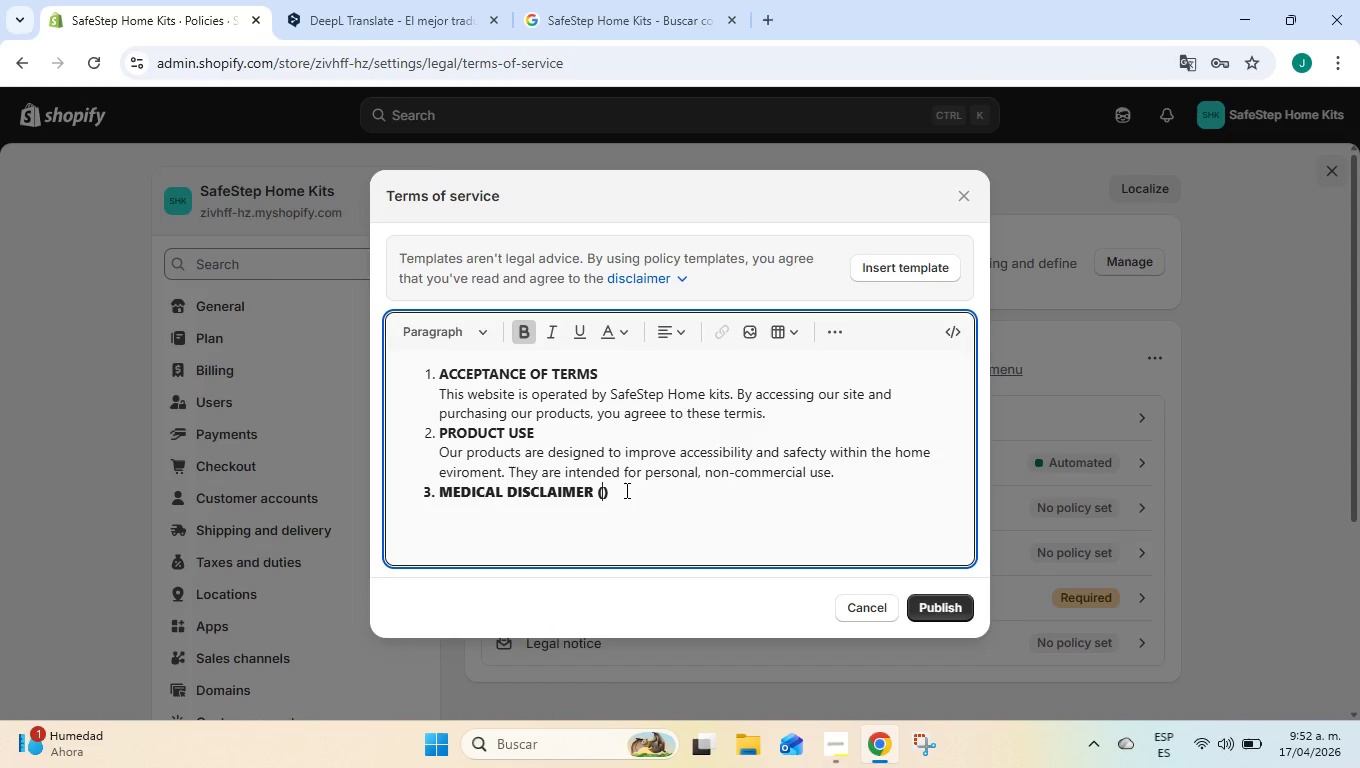 
type(man)
key(Backspace)
key(Backspace)
key(Backspace)
type(Mandatory)
 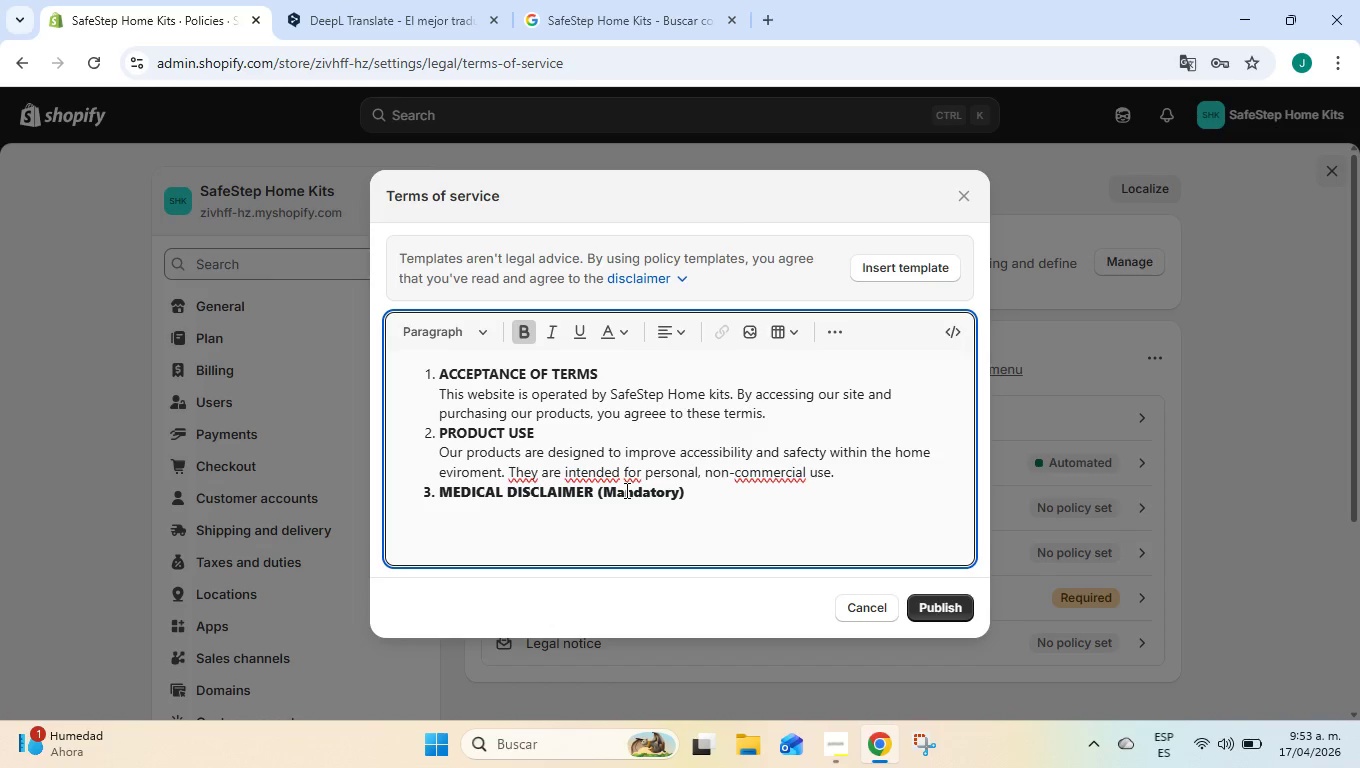 
hold_key(key=Backspace, duration=0.64)
 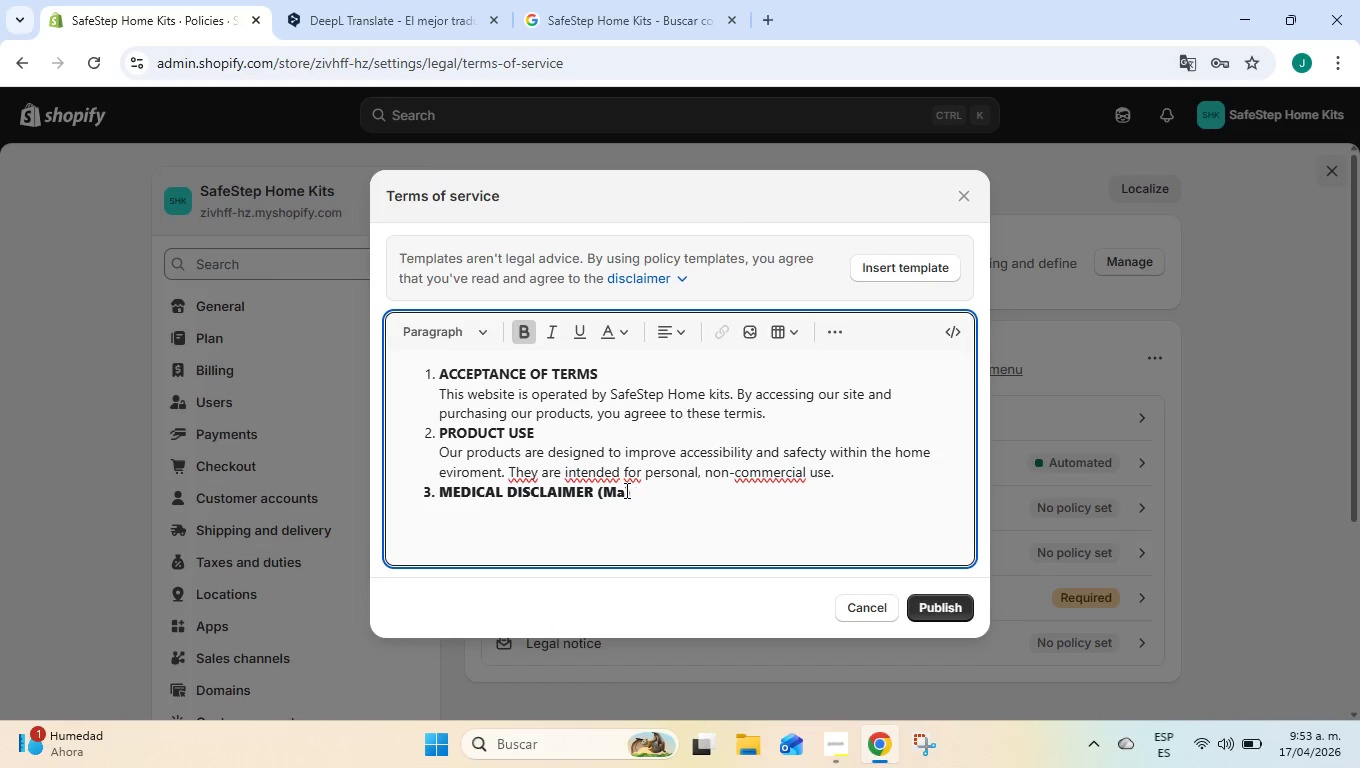 
key(Backspace)
key(Backspace)
type(ANDATORY)
 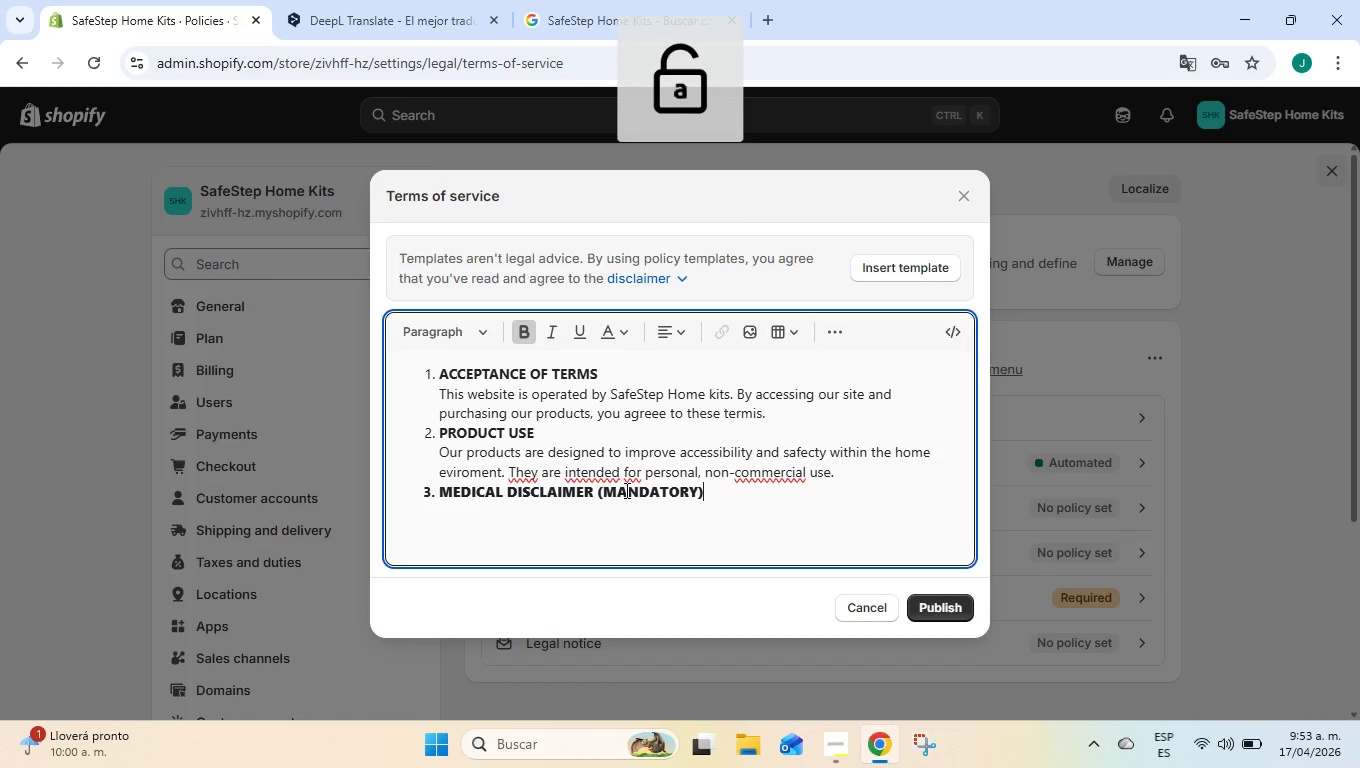 
key(ArrowRight)
 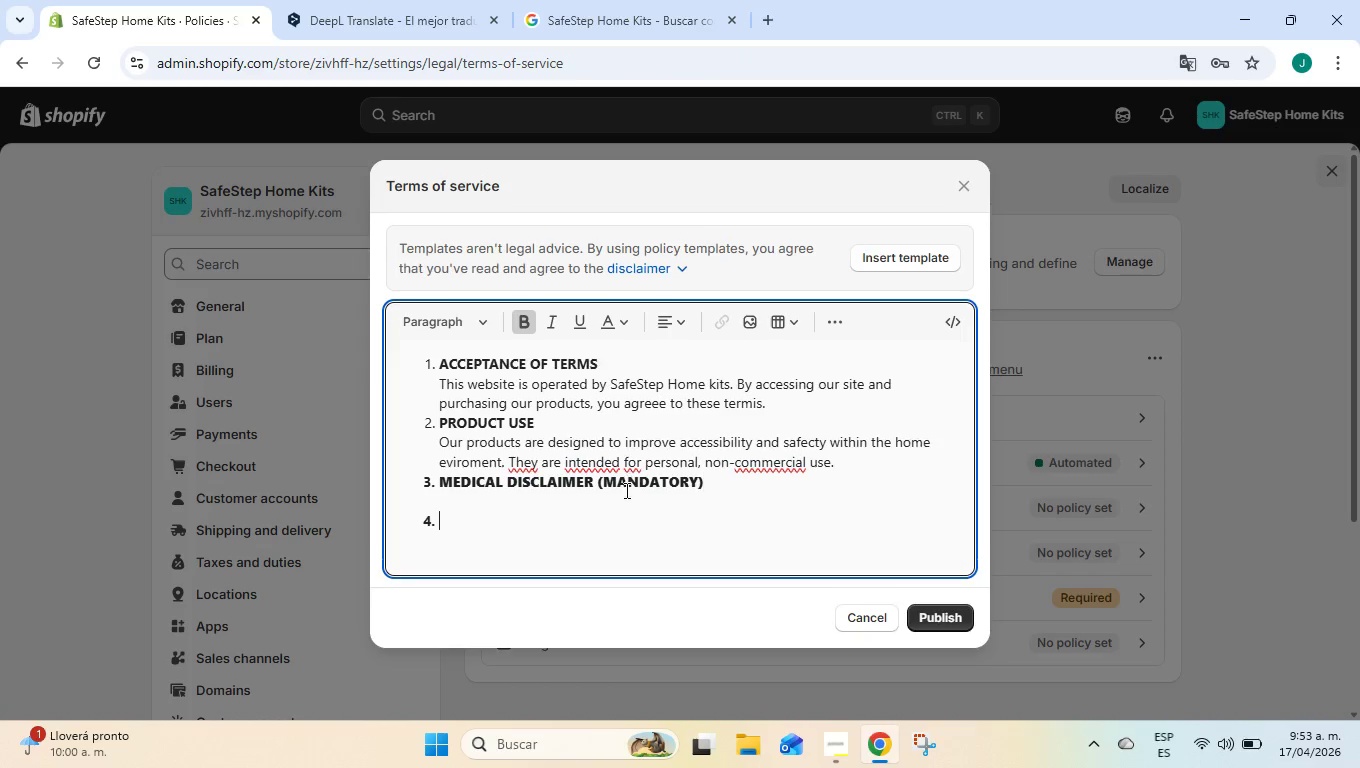 
key(Enter)
 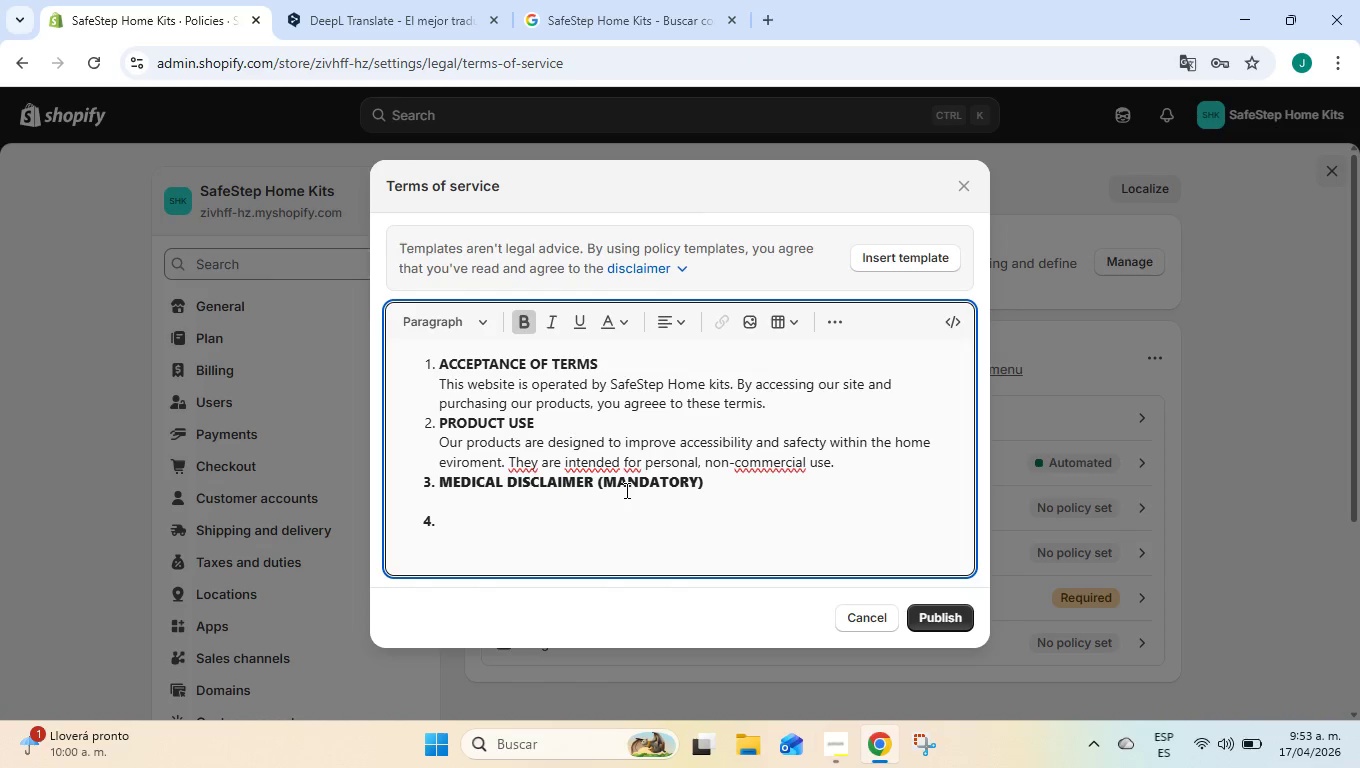 
key(Backspace)
key(Backspace)
type(The products availabe)
key(Backspace)
key(Backspace)
key(Backspace)
key(Backspace)
key(Backspace)
type(ilable at Sa)
key(Backspace)
key(Backspace)
type(SafeStep Home kits are intended for assistance an d)
key(Backspace)
key(Backspace)
type(d home safecty prop)
key(Backspace)
key(Backspace)
key(Backspace)
type(urposes only. They do not constitue medical serevice)
 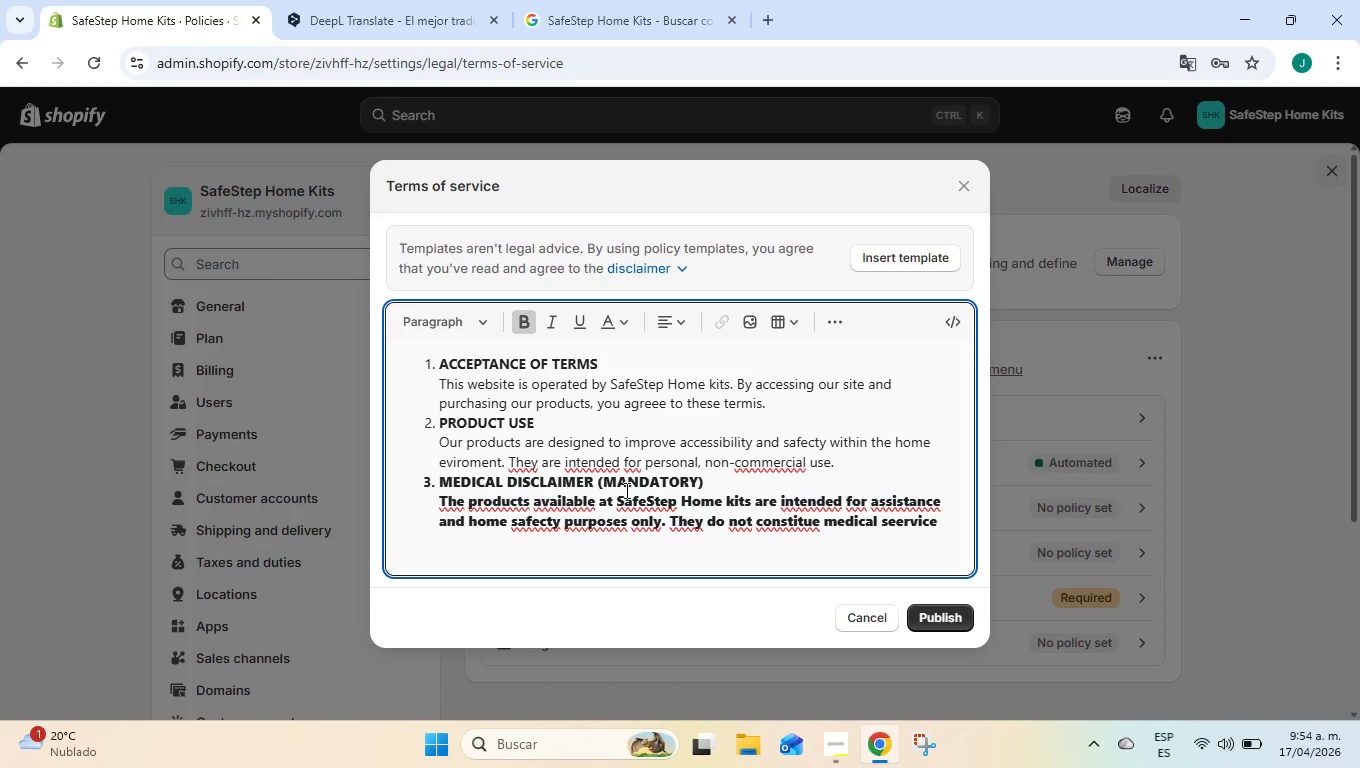 
key(Backspace)
key(Backspace)
key(Backspace)
key(Backspace)
key(Backspace)
key(Backspace)
key(Backspace)
key(Backspace)
type(advice. )
key(Backspace)
key(Backspace)
type(, and our products are not a)
key(Backspace)
type(guaranteed to cure, treat, or prevent any specific medical condition. Please consult with a professional healthcare provider for medical guidance.)
 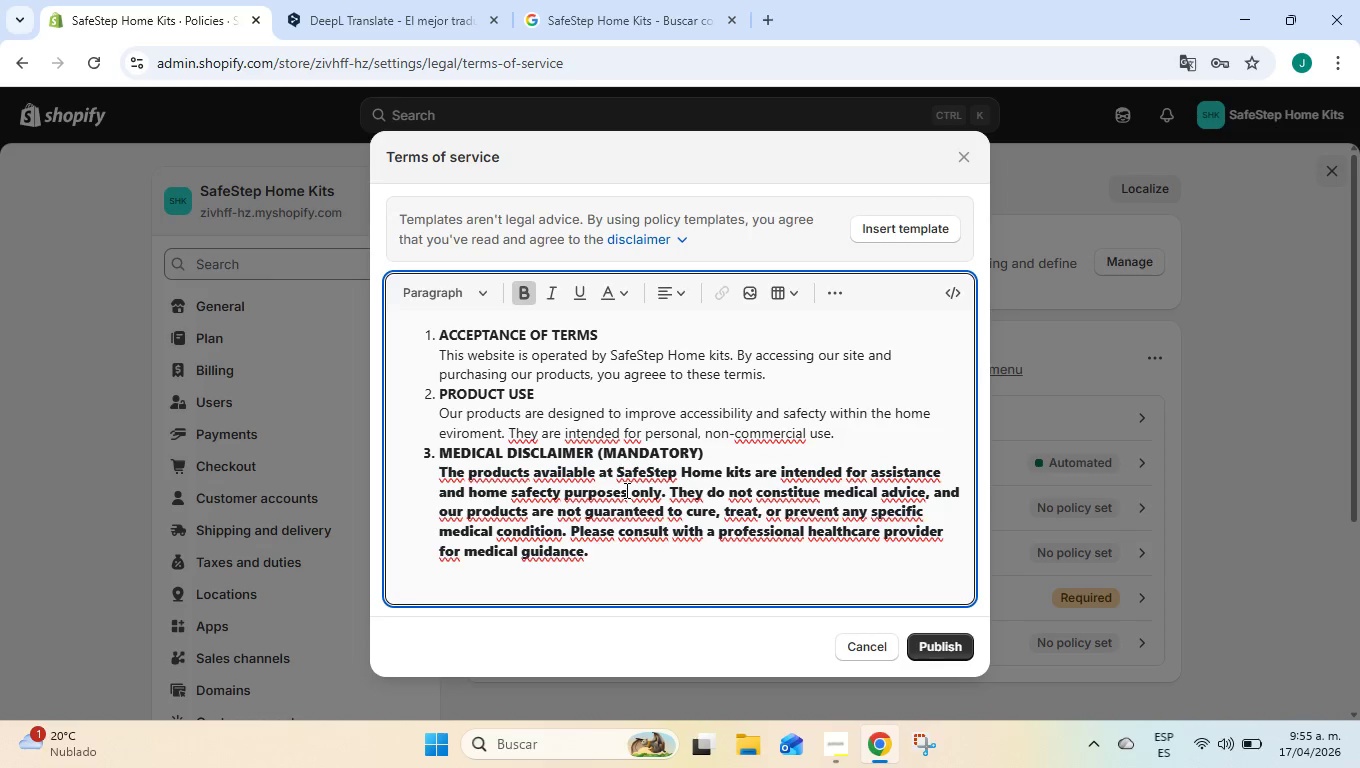 
key(Shift+ArrowUp)
 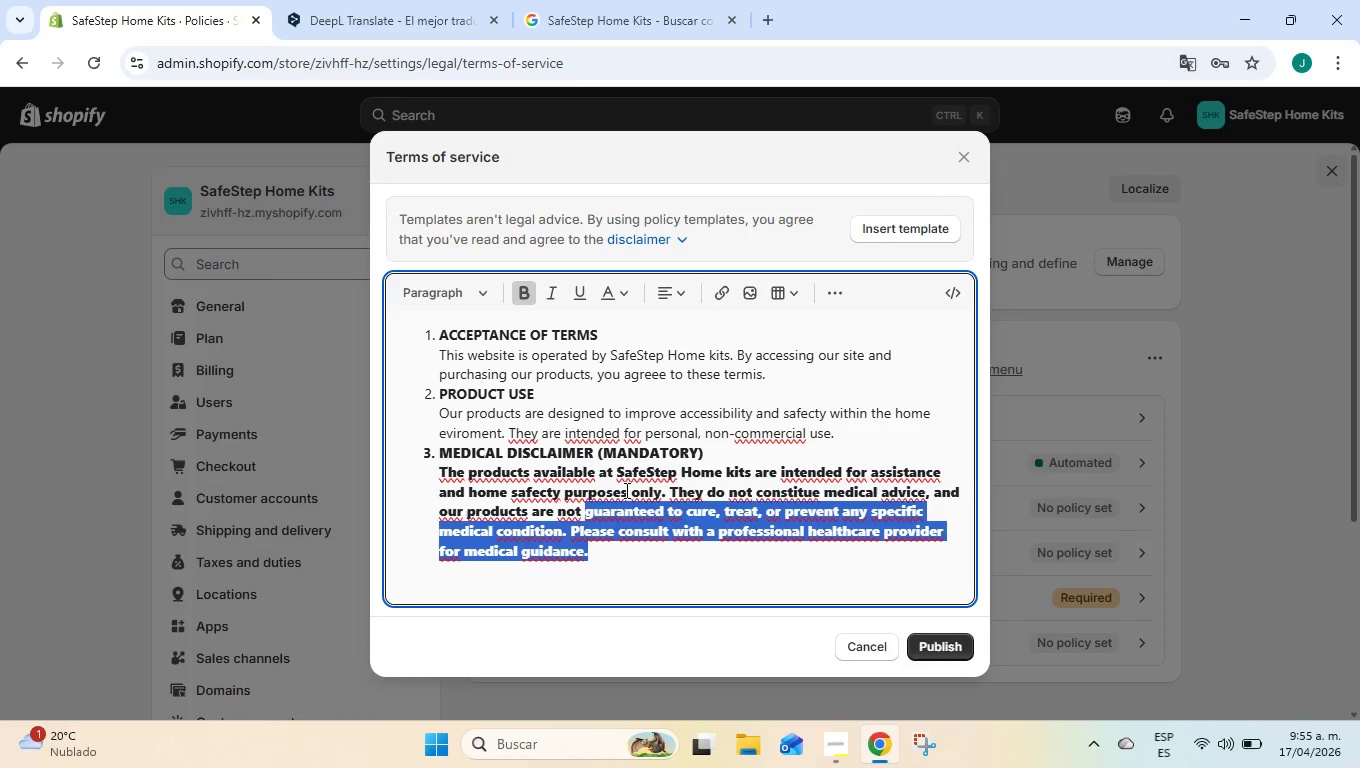 
key(Shift+ArrowUp)
 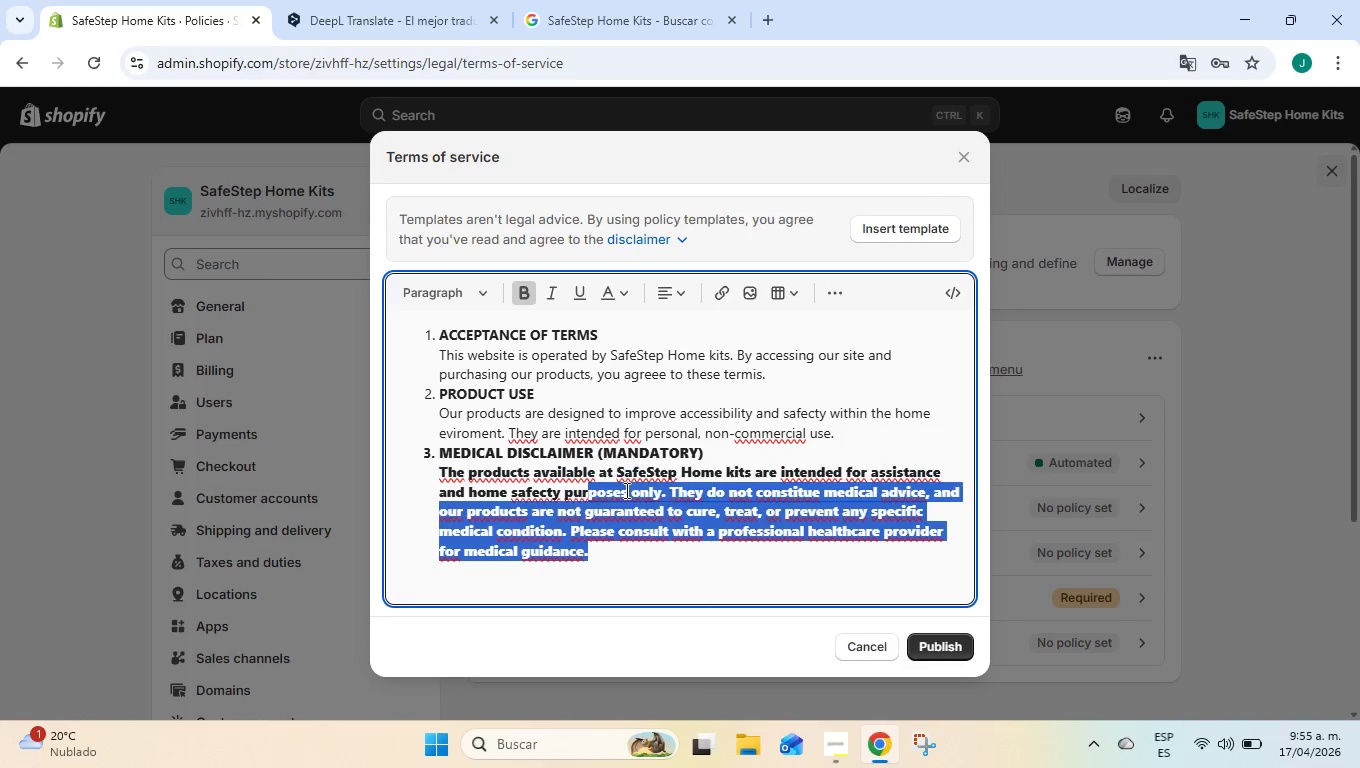 
key(Shift+ArrowUp)
 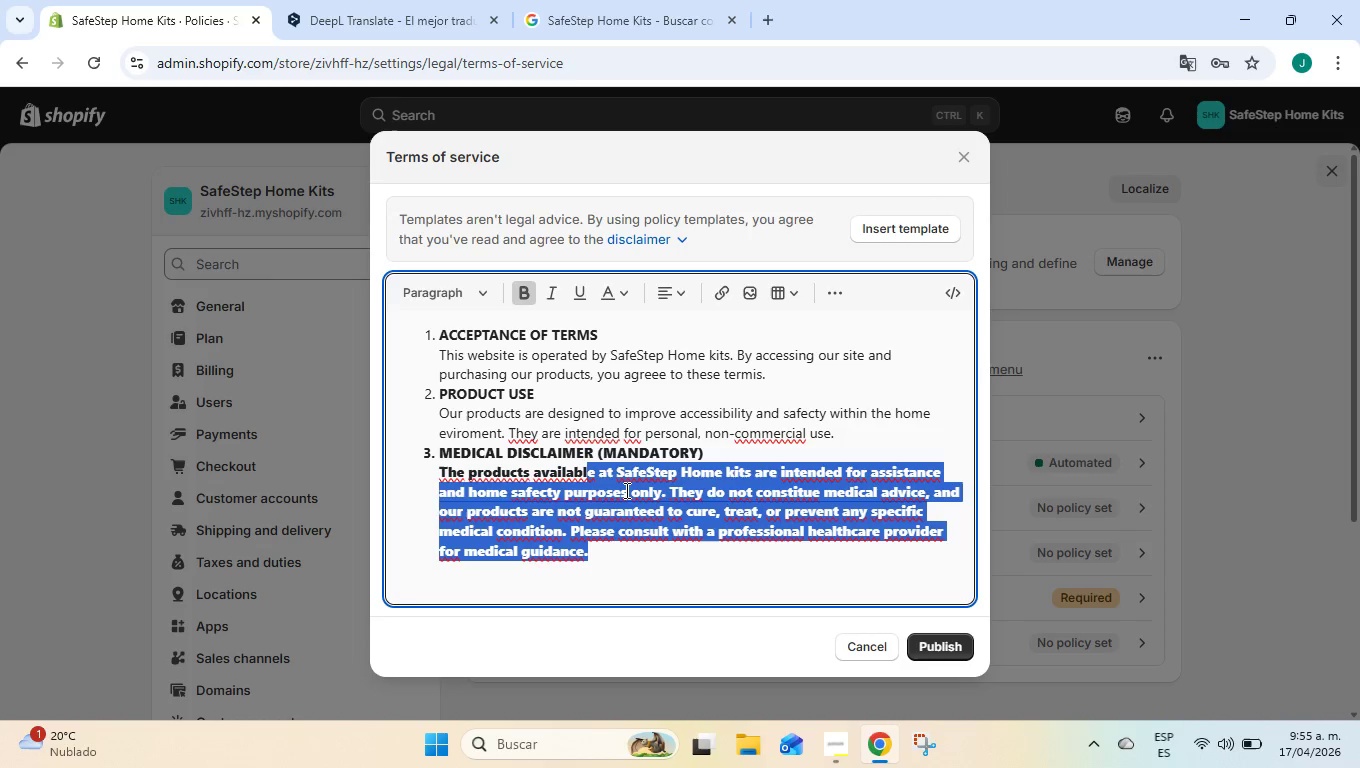 
key(Shift+ArrowUp)
 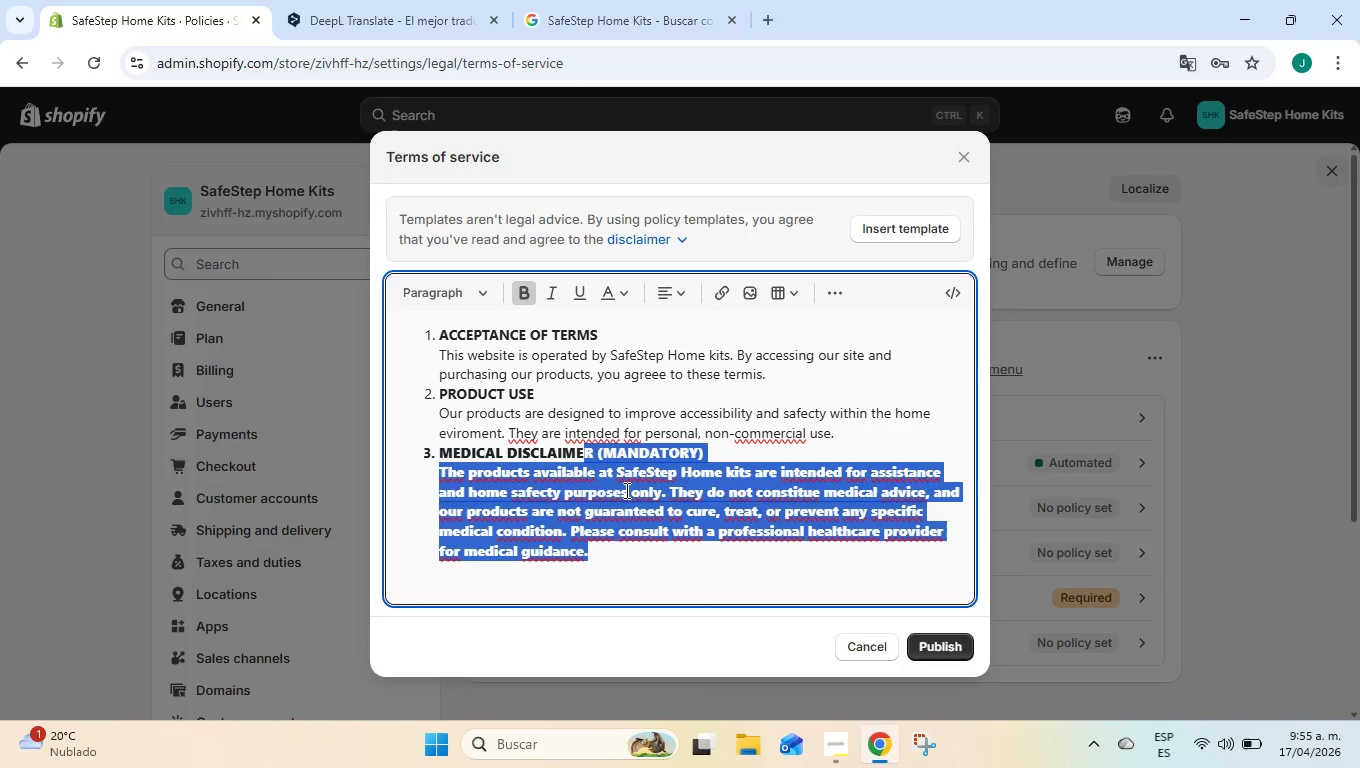 
key(Shift+ArrowUp)
 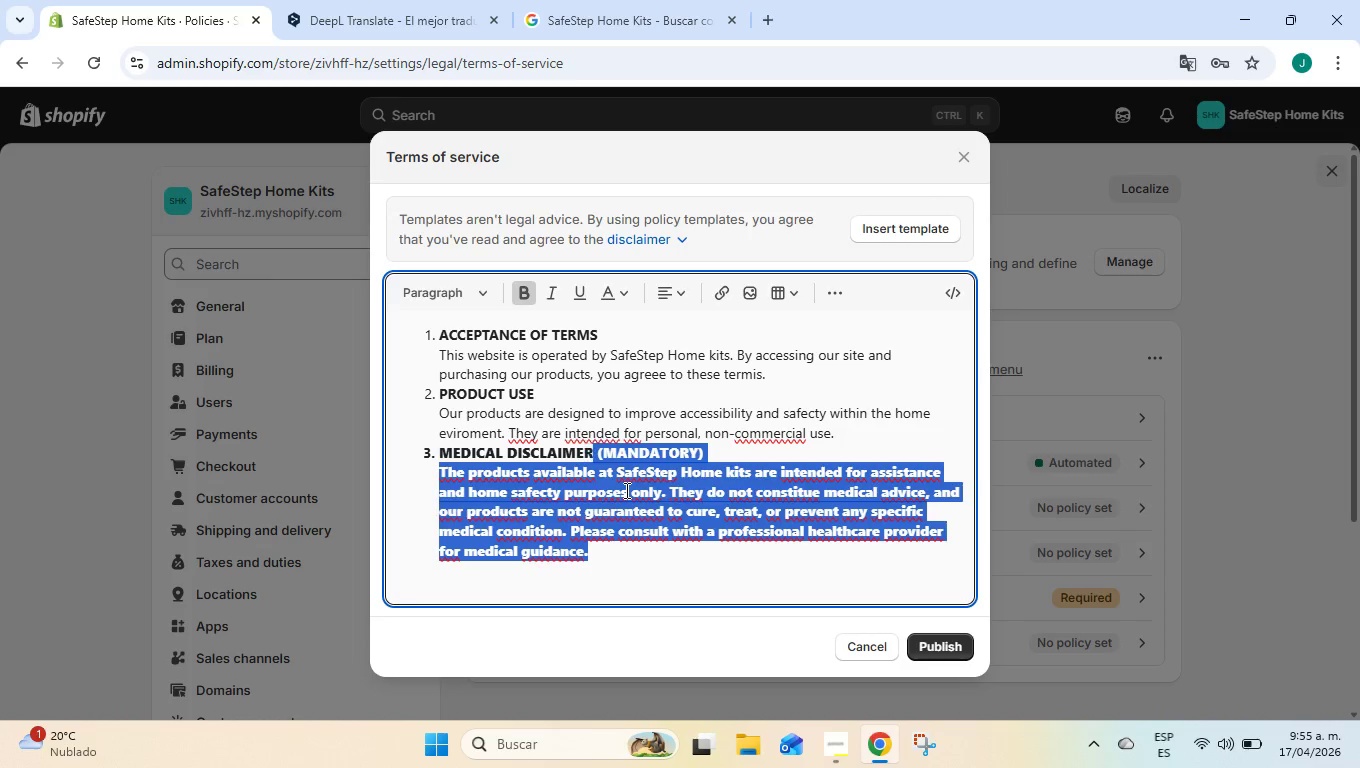 
hold_key(key=ArrowRight, duration=0.89)
 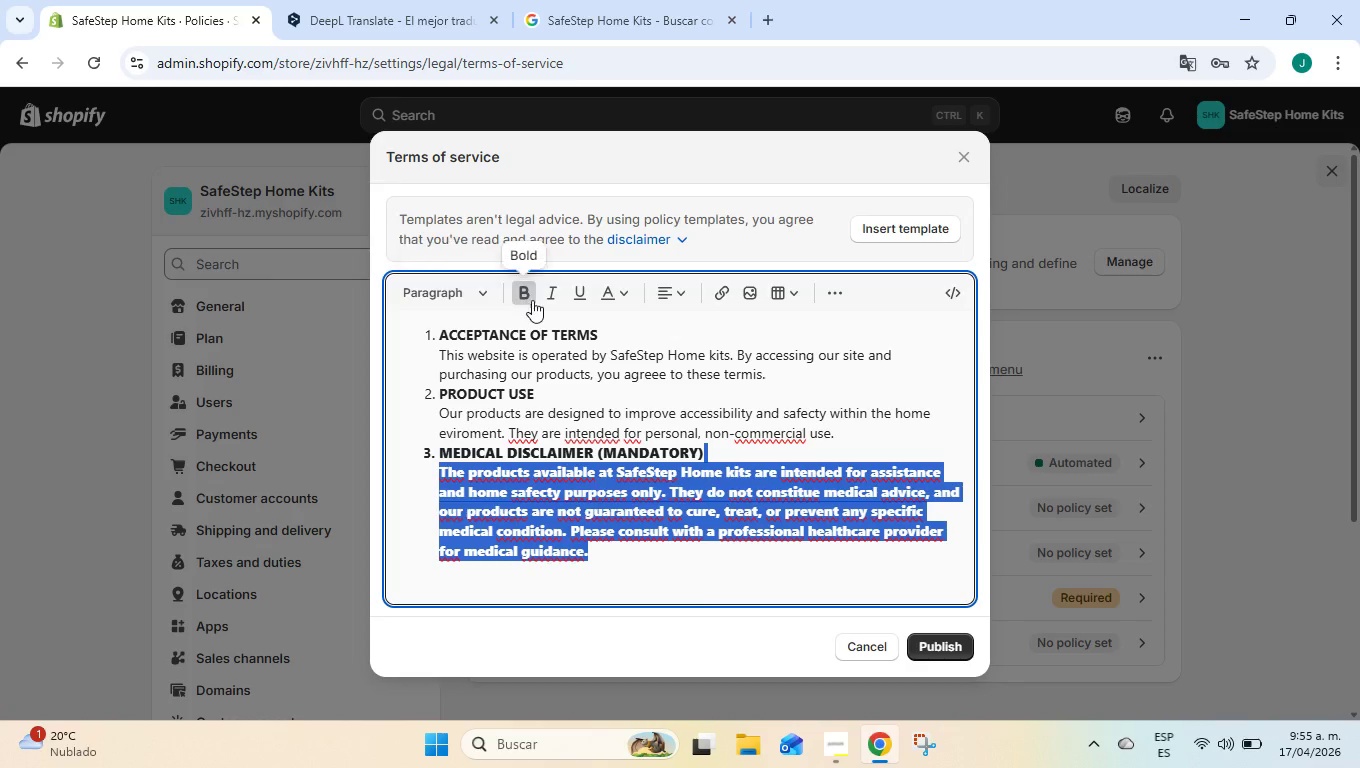 
left_click([537, 302])
 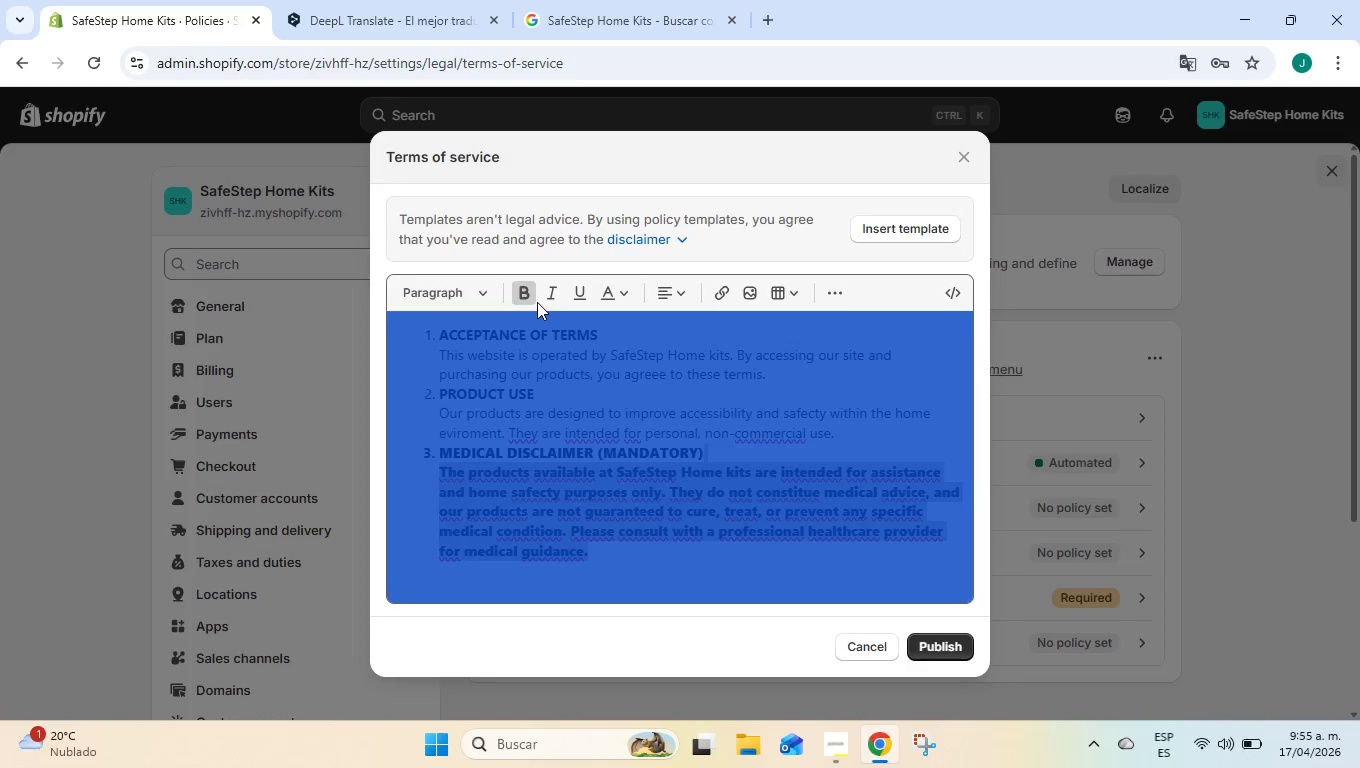 
left_click_drag(start_coordinate=[537, 302], to_coordinate=[527, 299])
 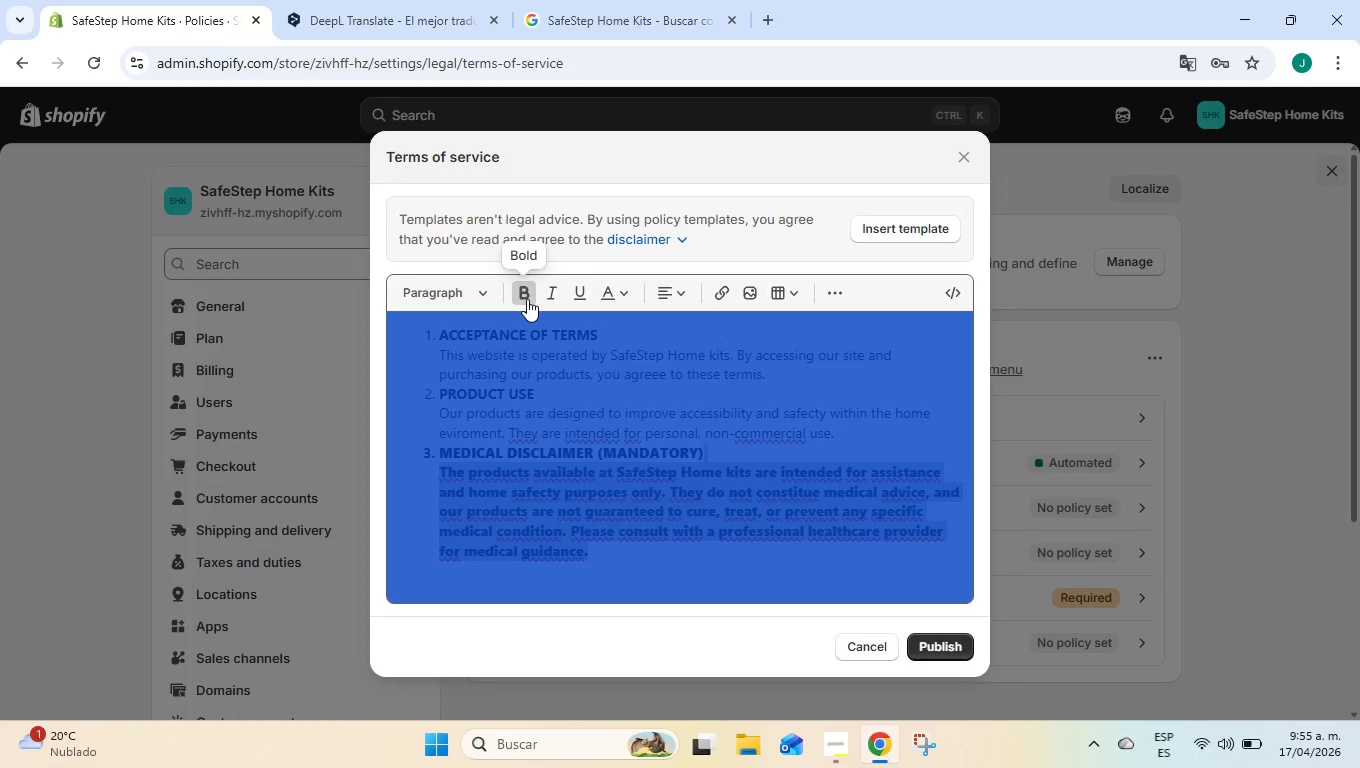 
left_click([527, 299])
 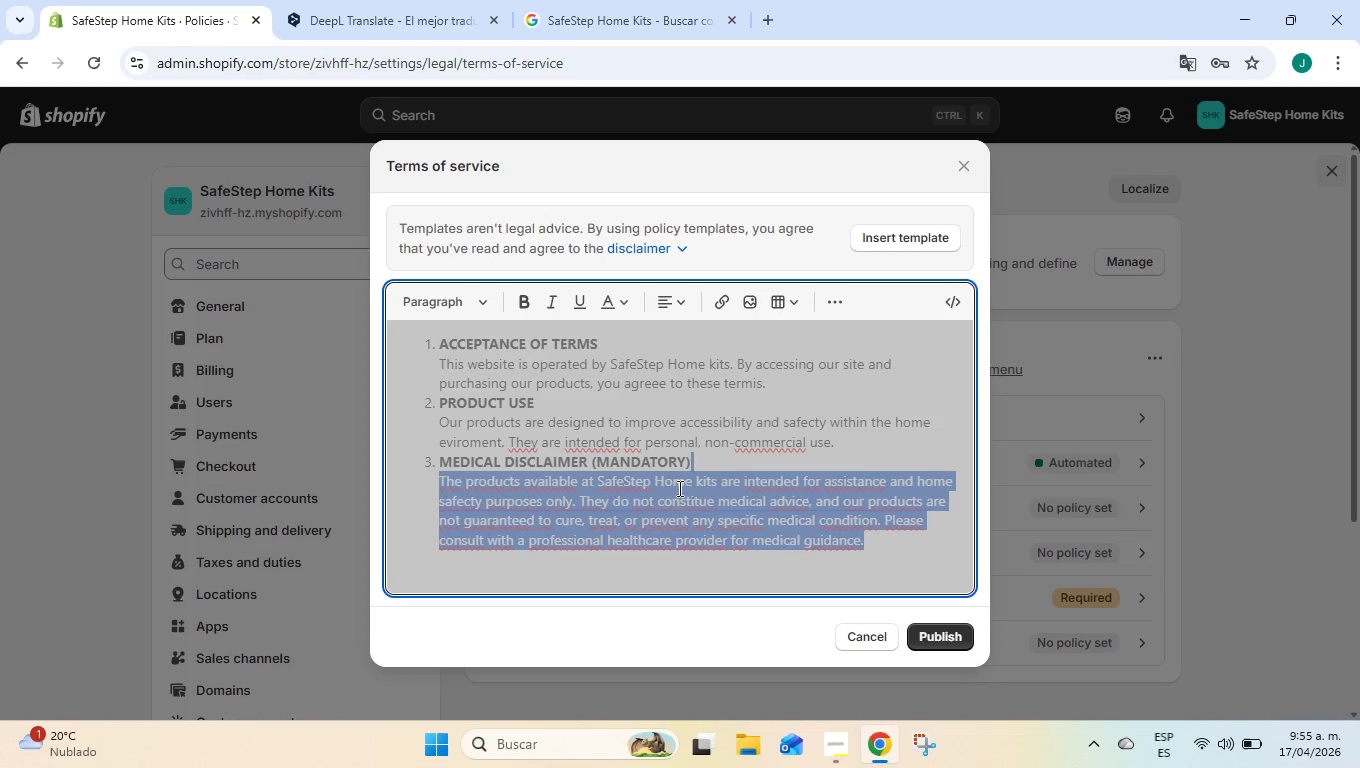 
left_click([688, 502])
 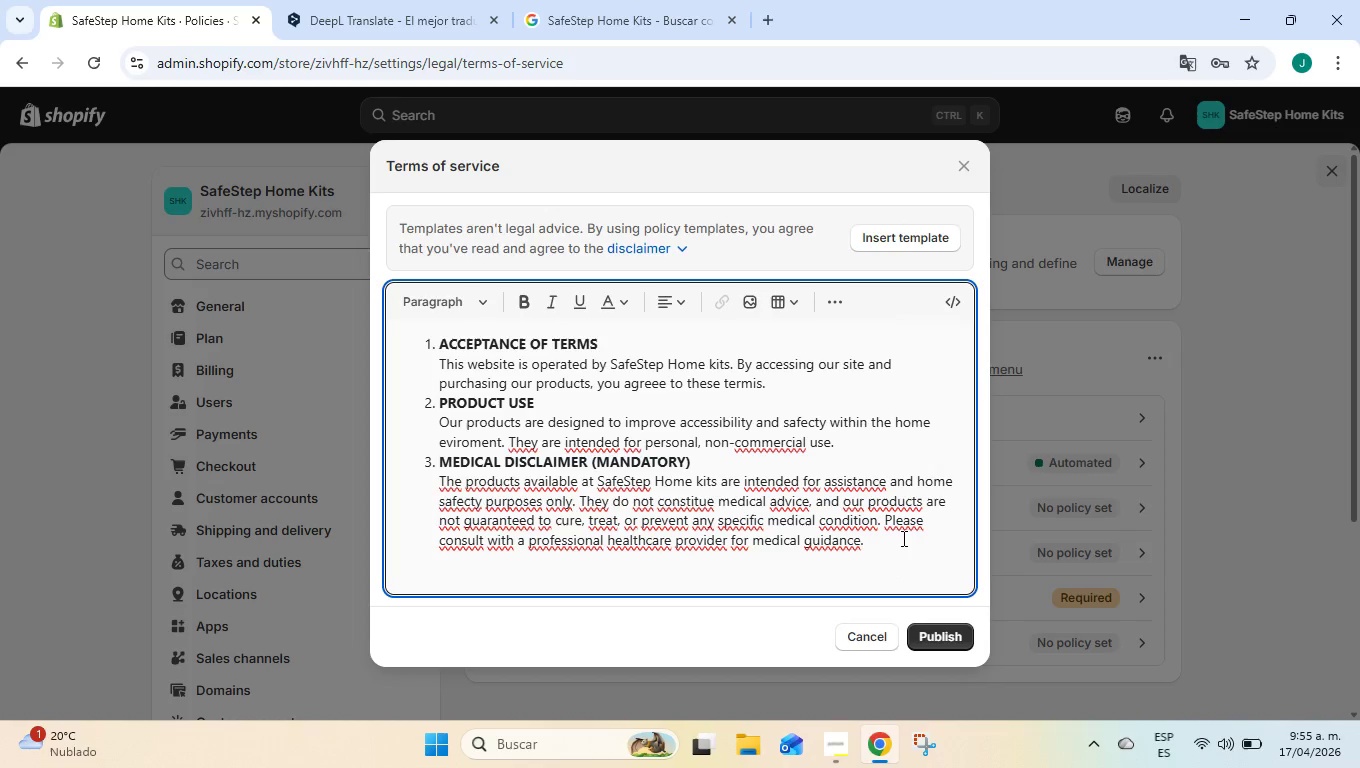 
left_click([896, 544])
 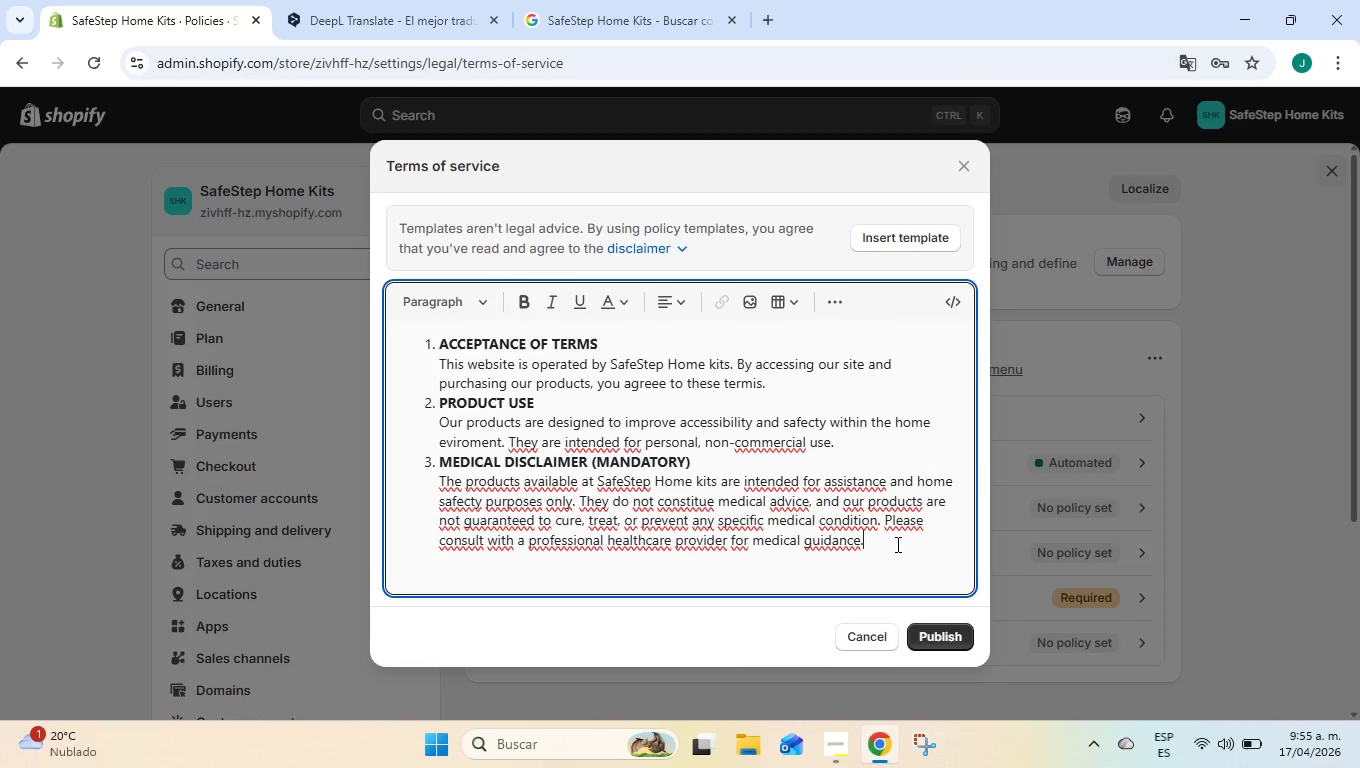 
key(Enter)
 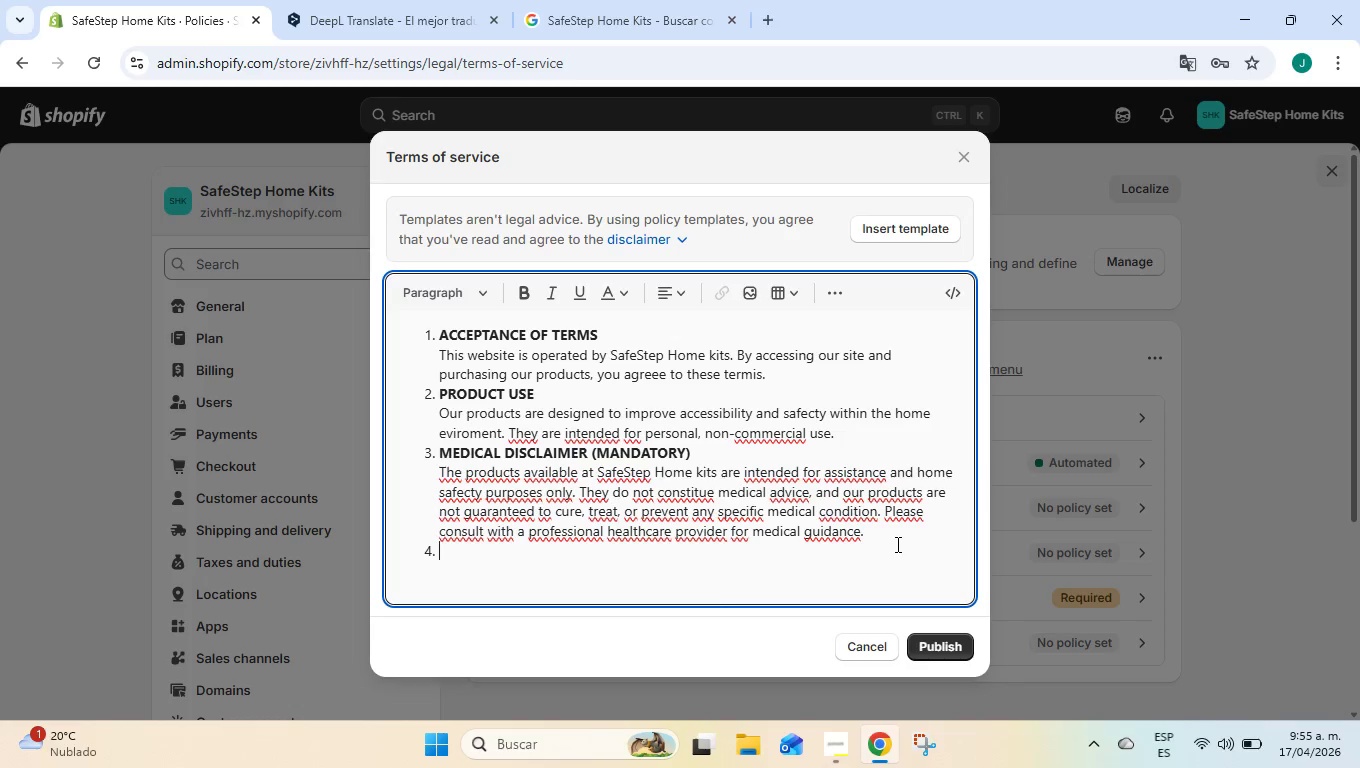 
hold_key(key=ShiftLeft, duration=0.47)
 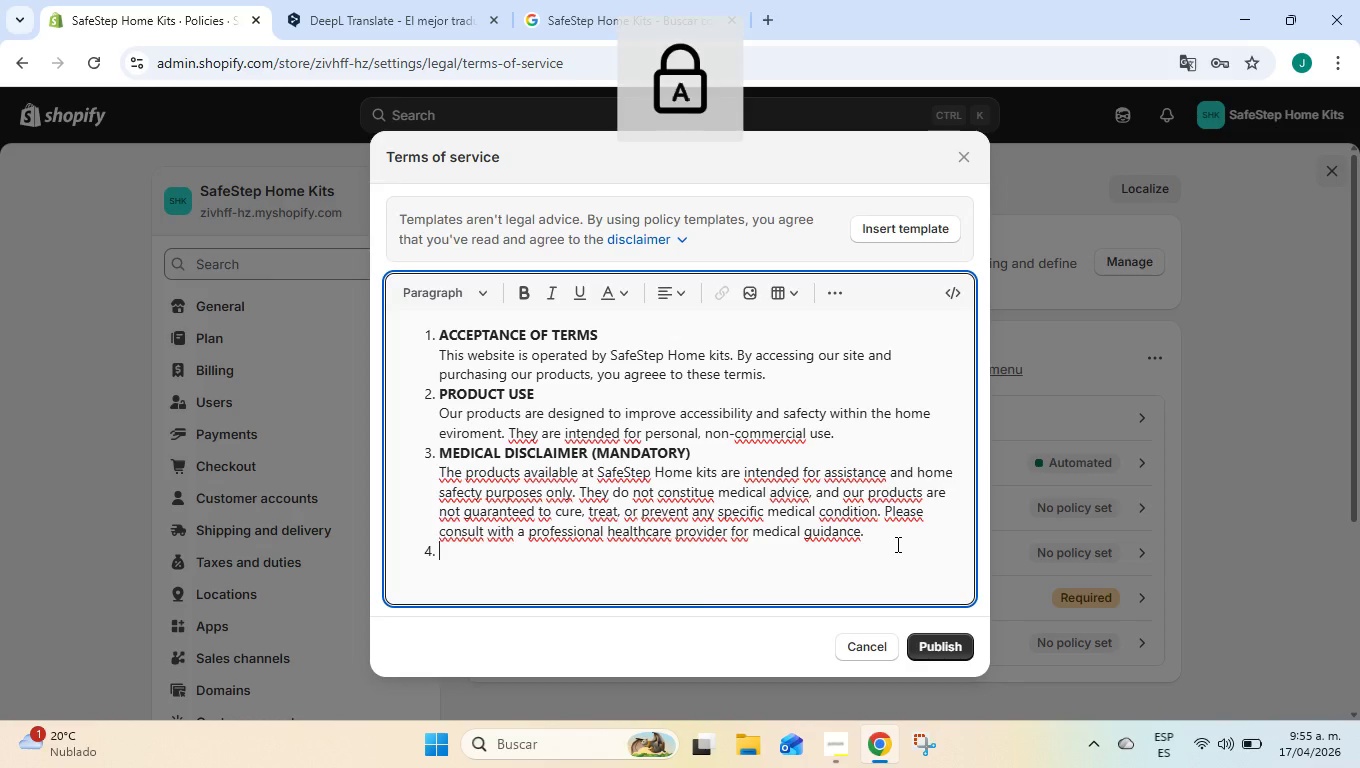 
type(GOVERNING LAW)
 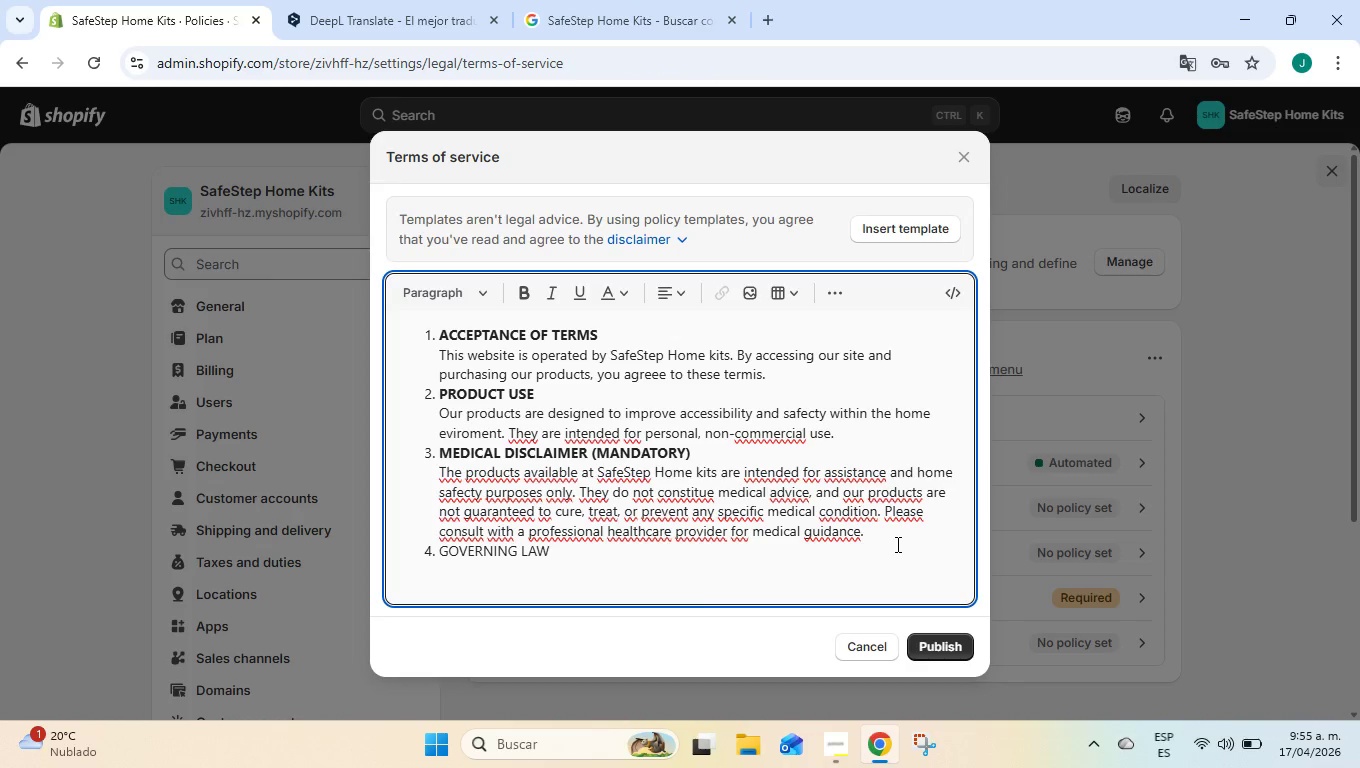 
key(Enter)
 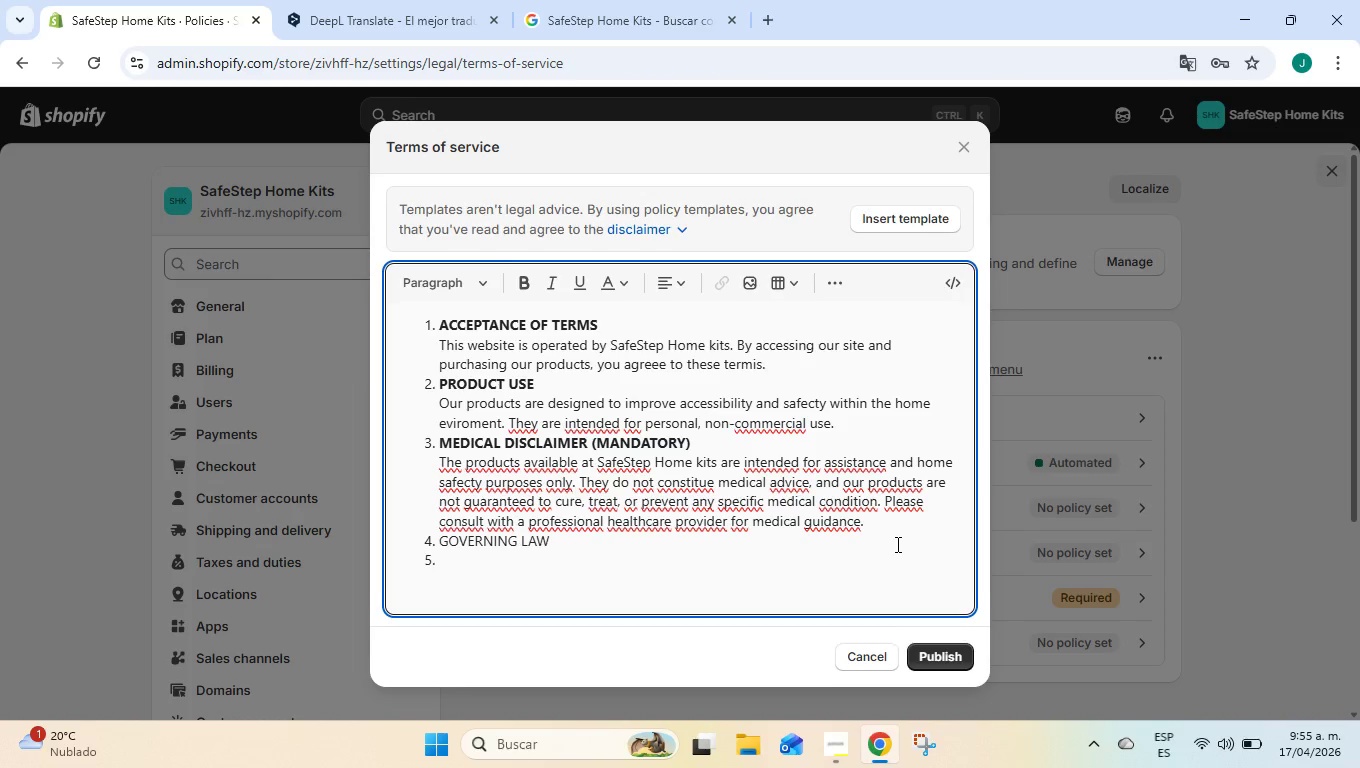 
key(Backspace)
 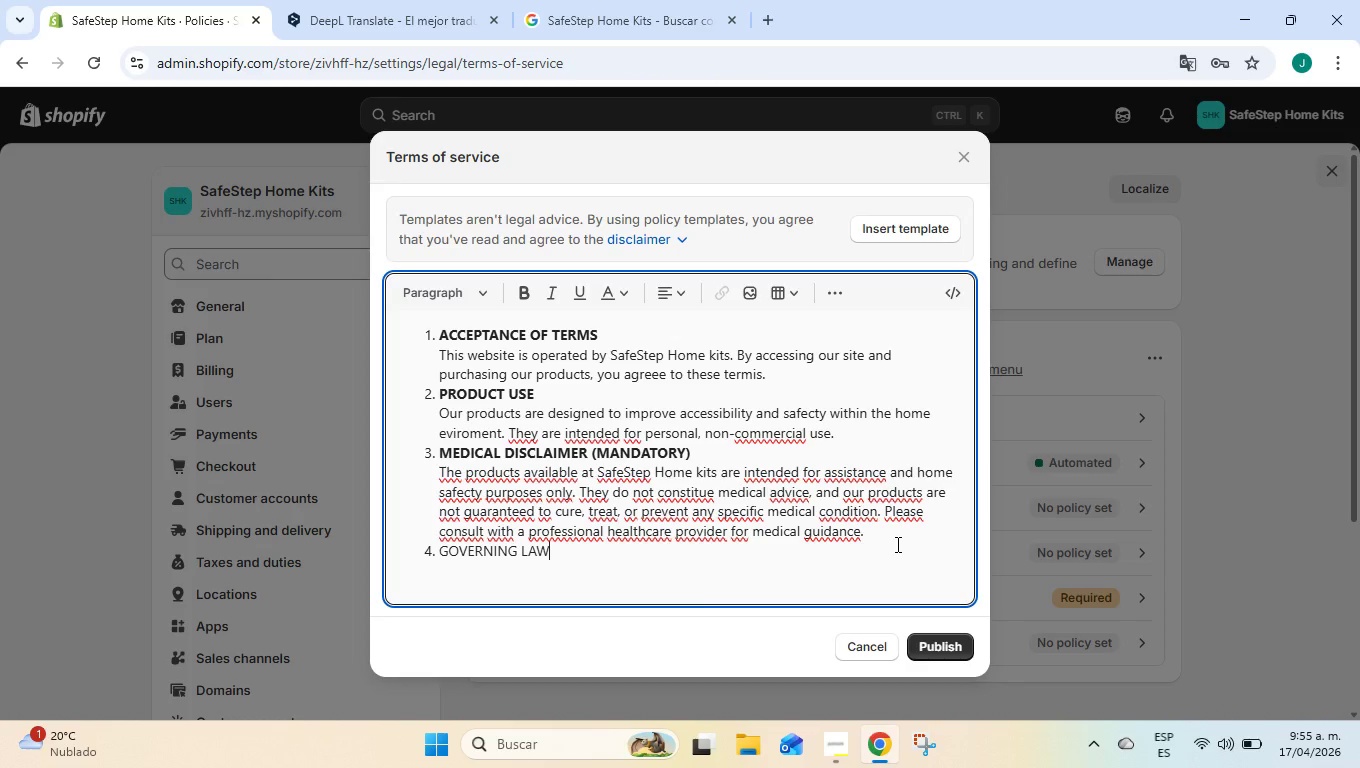 
key(Tab)
 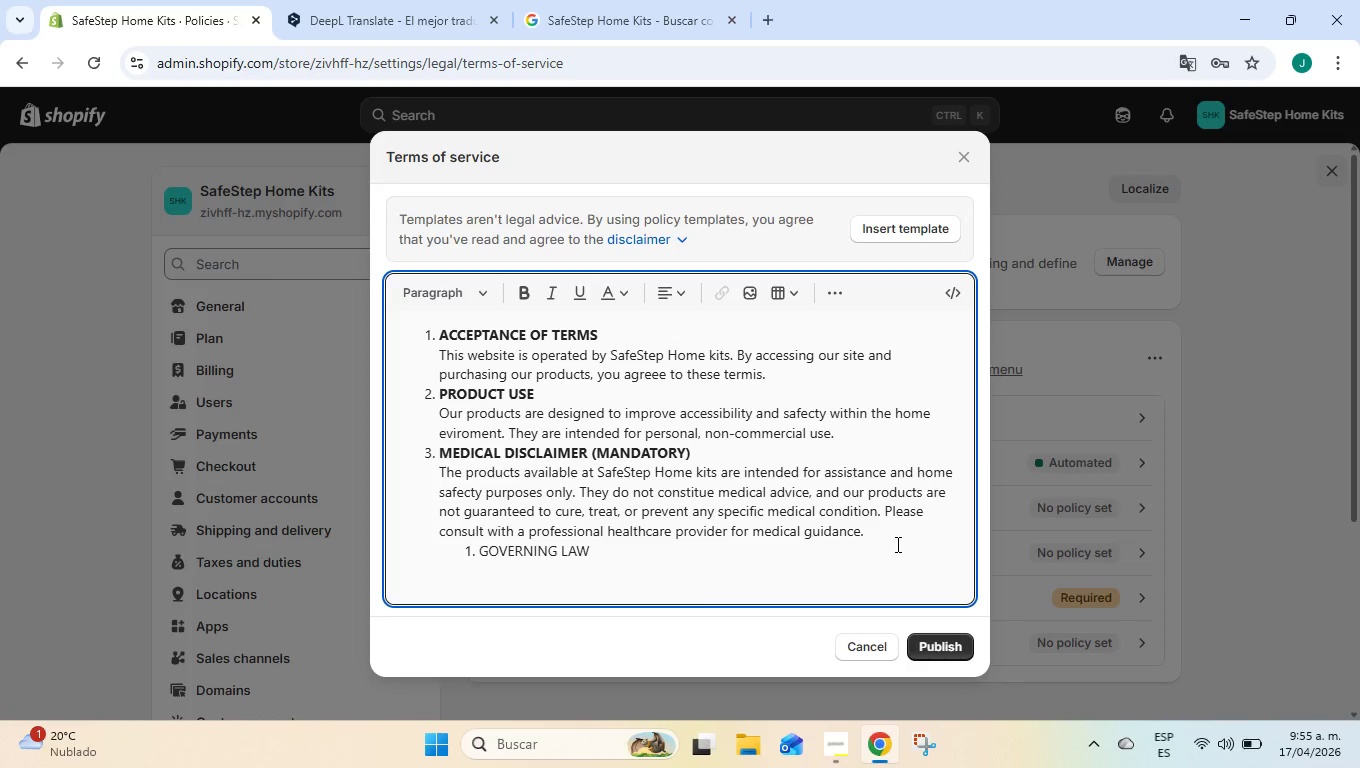 
key(Control+Z)
 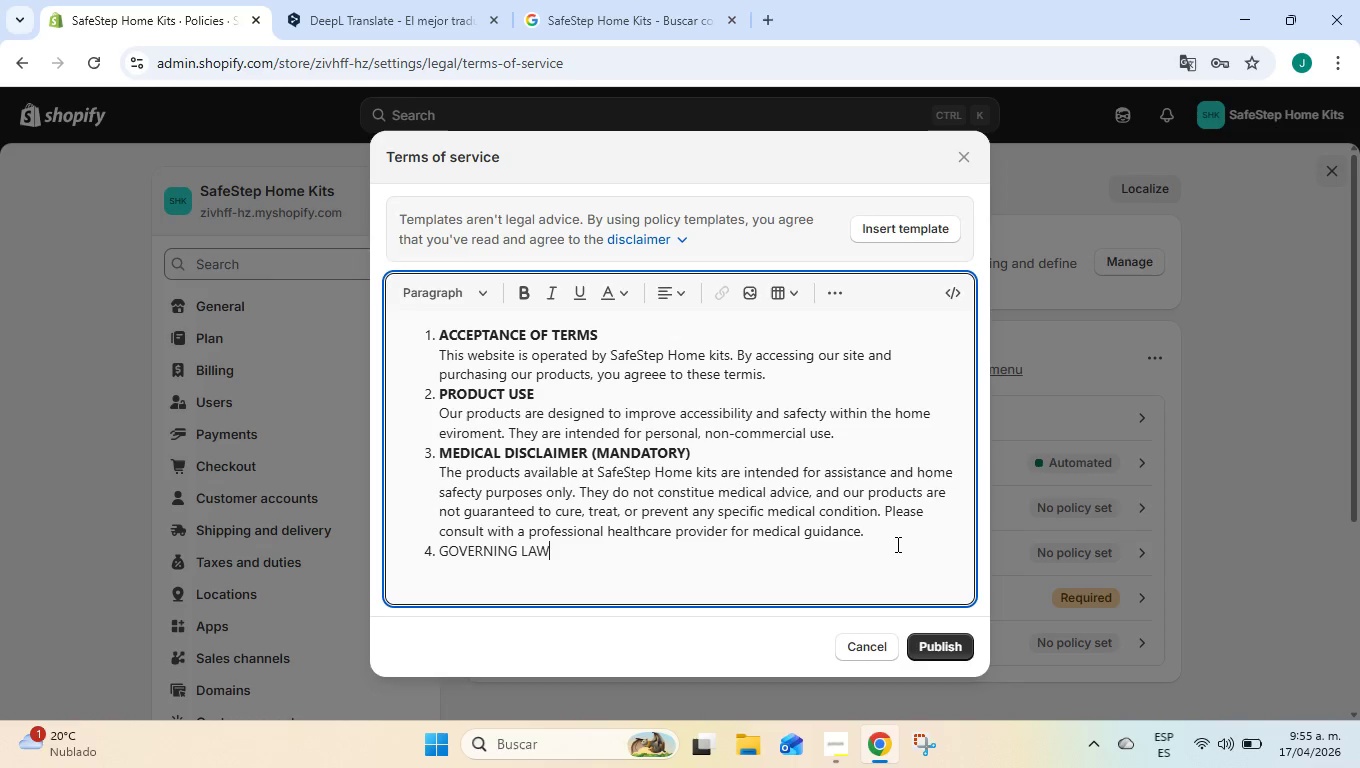 
key(Enter)
 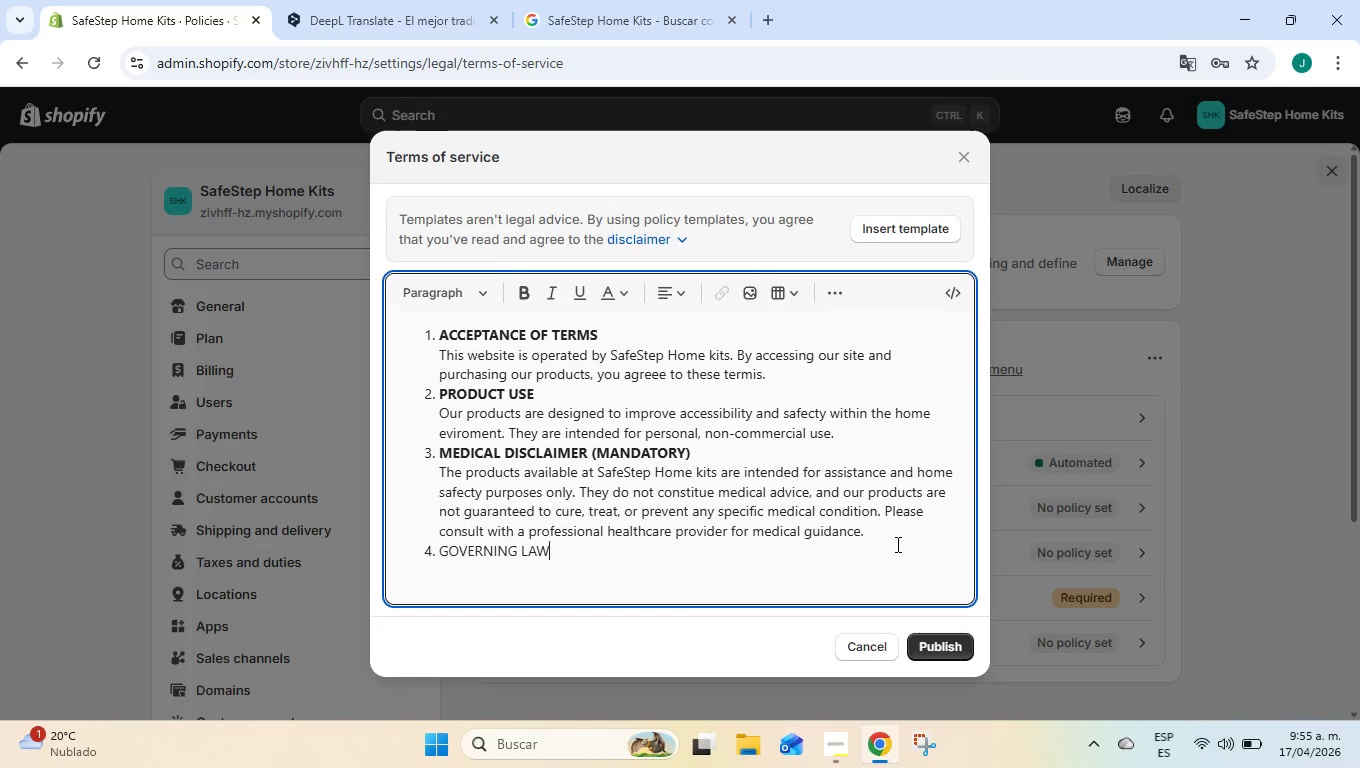 
key(Backspace)
 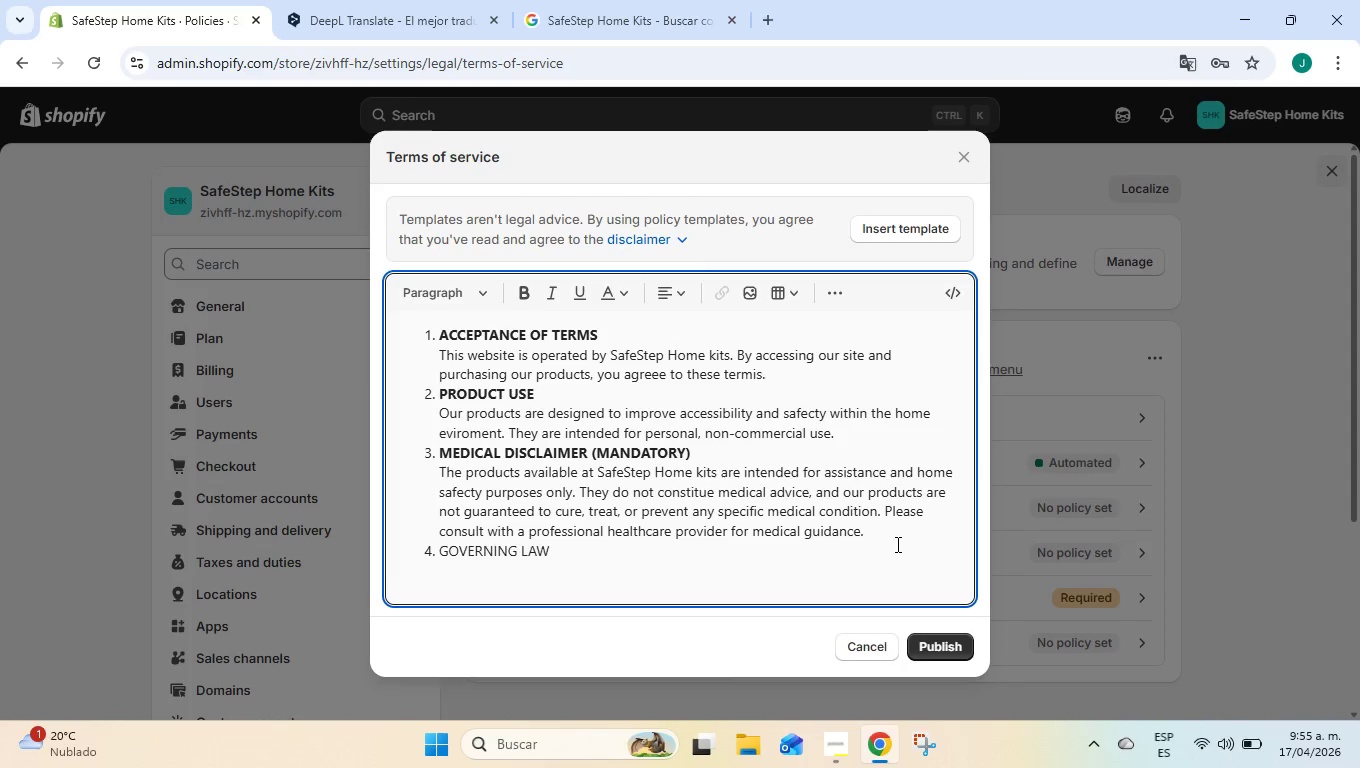 
key(Enter)
 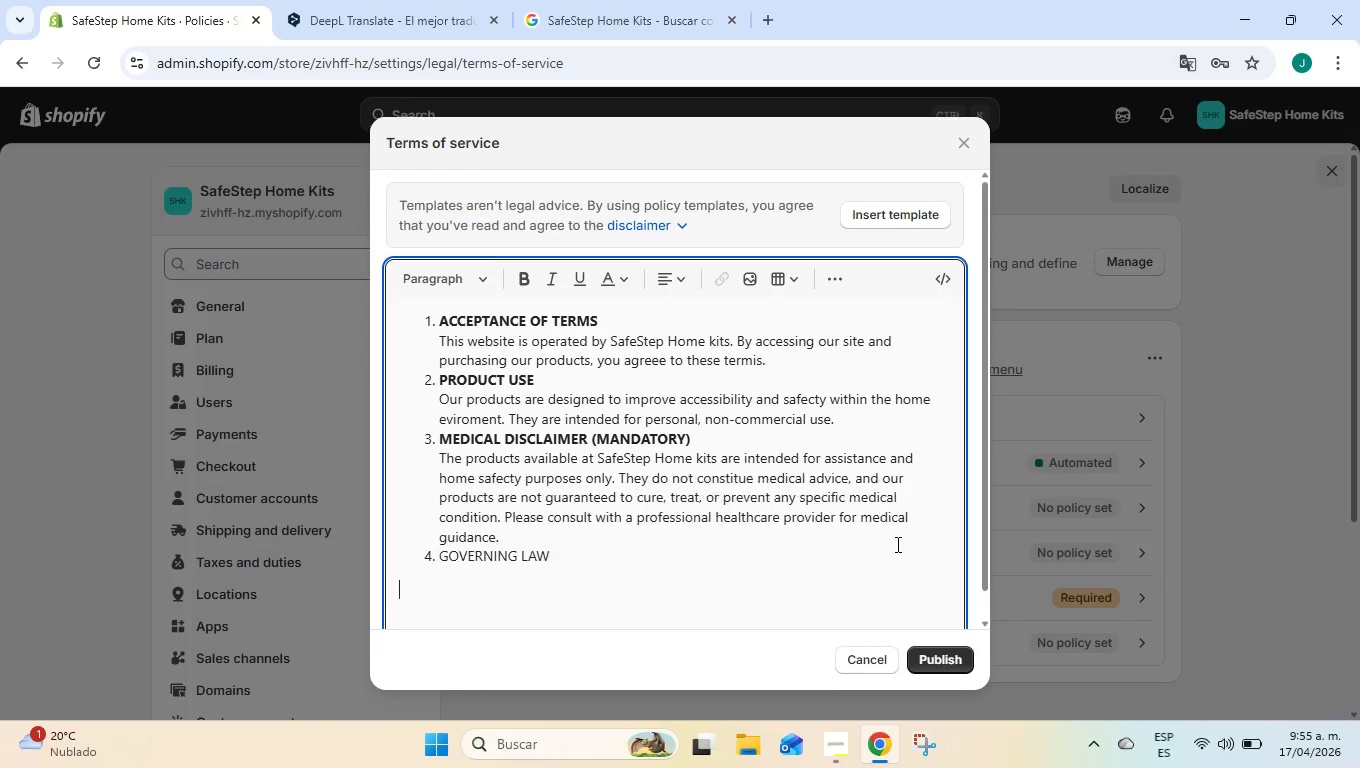 
key(Enter)
 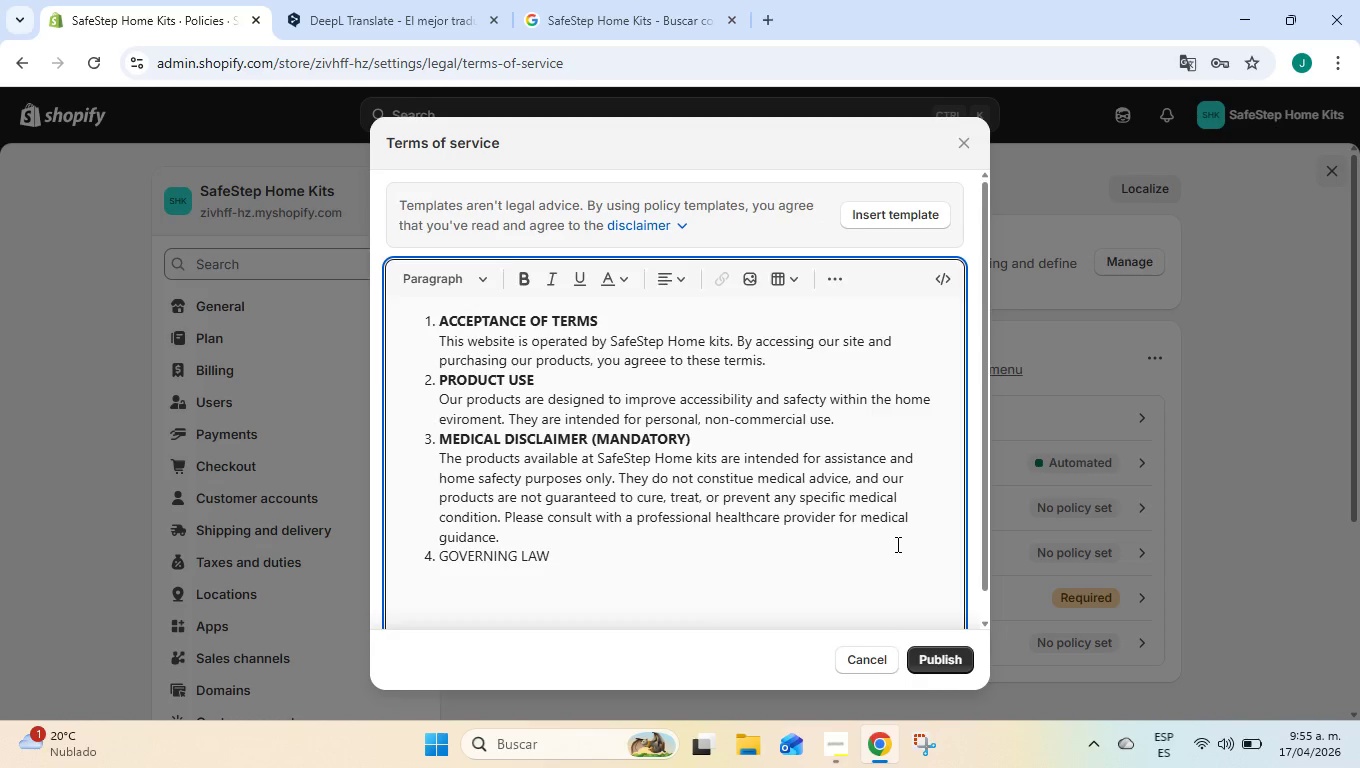 
key(Backspace)
 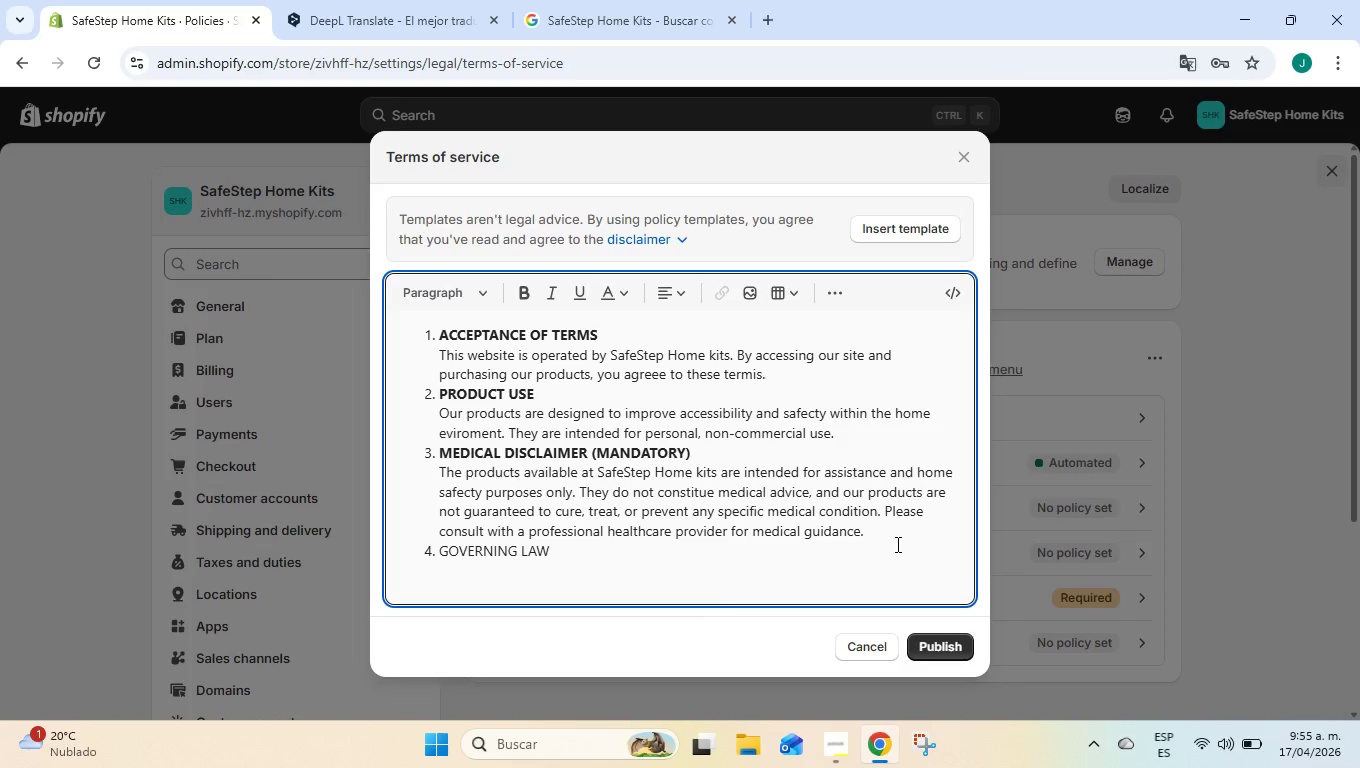 
key(ArrowLeft)
 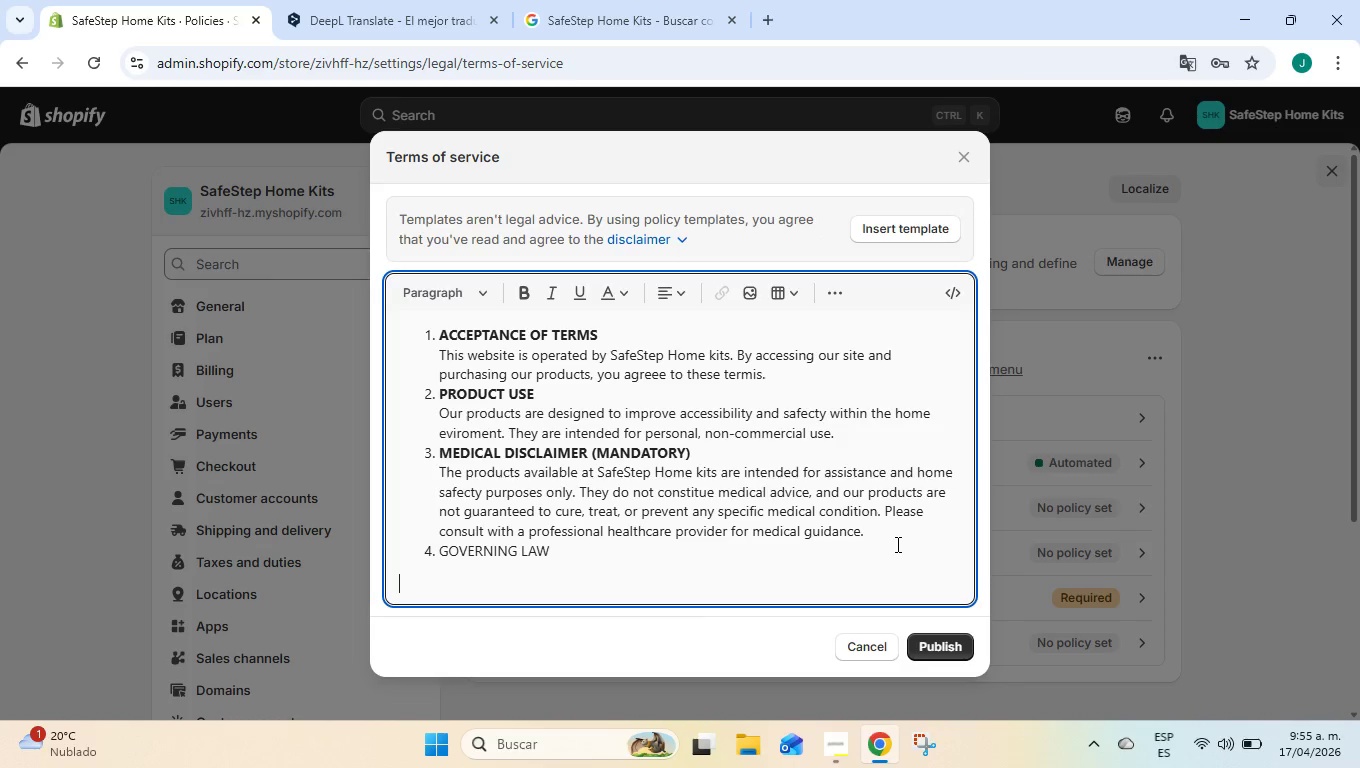 
key(ArrowDown)
 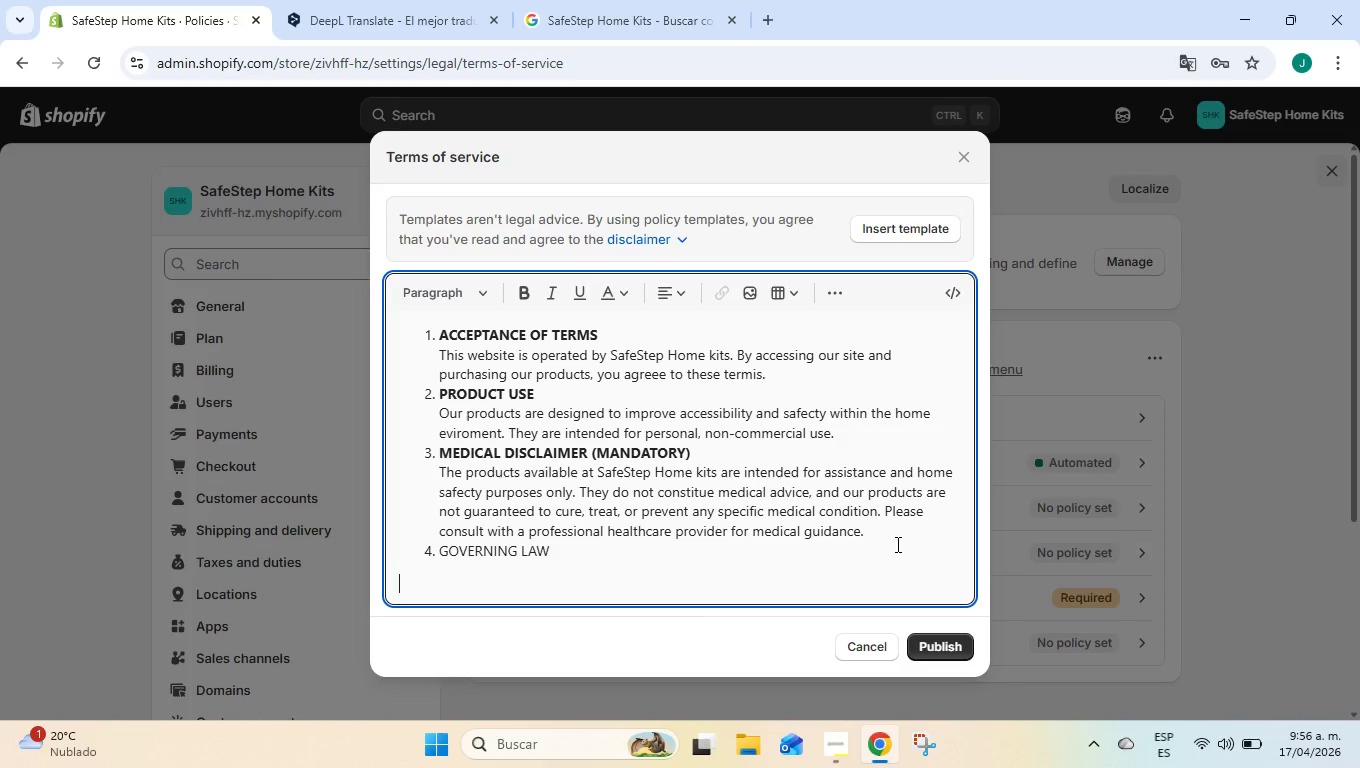 
key(ArrowUp)
 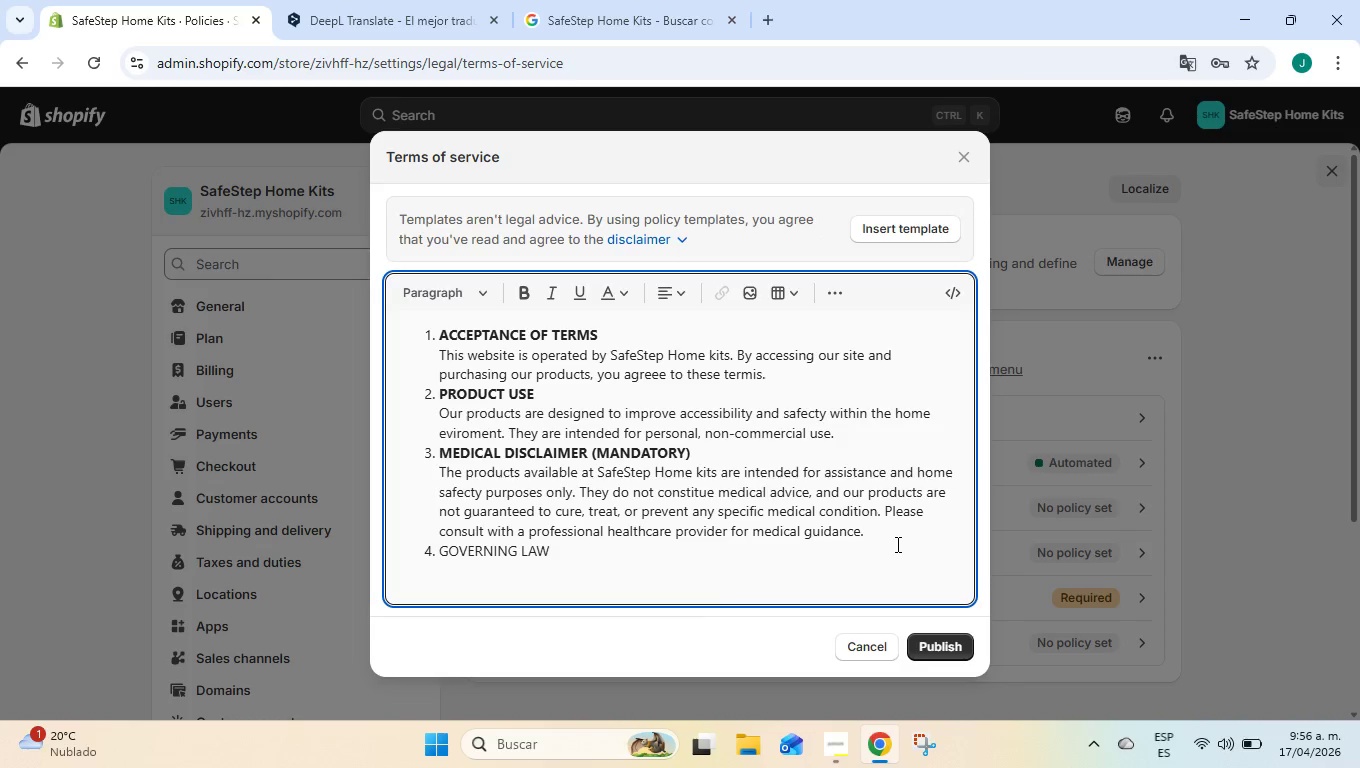 
key(ArrowRight)
 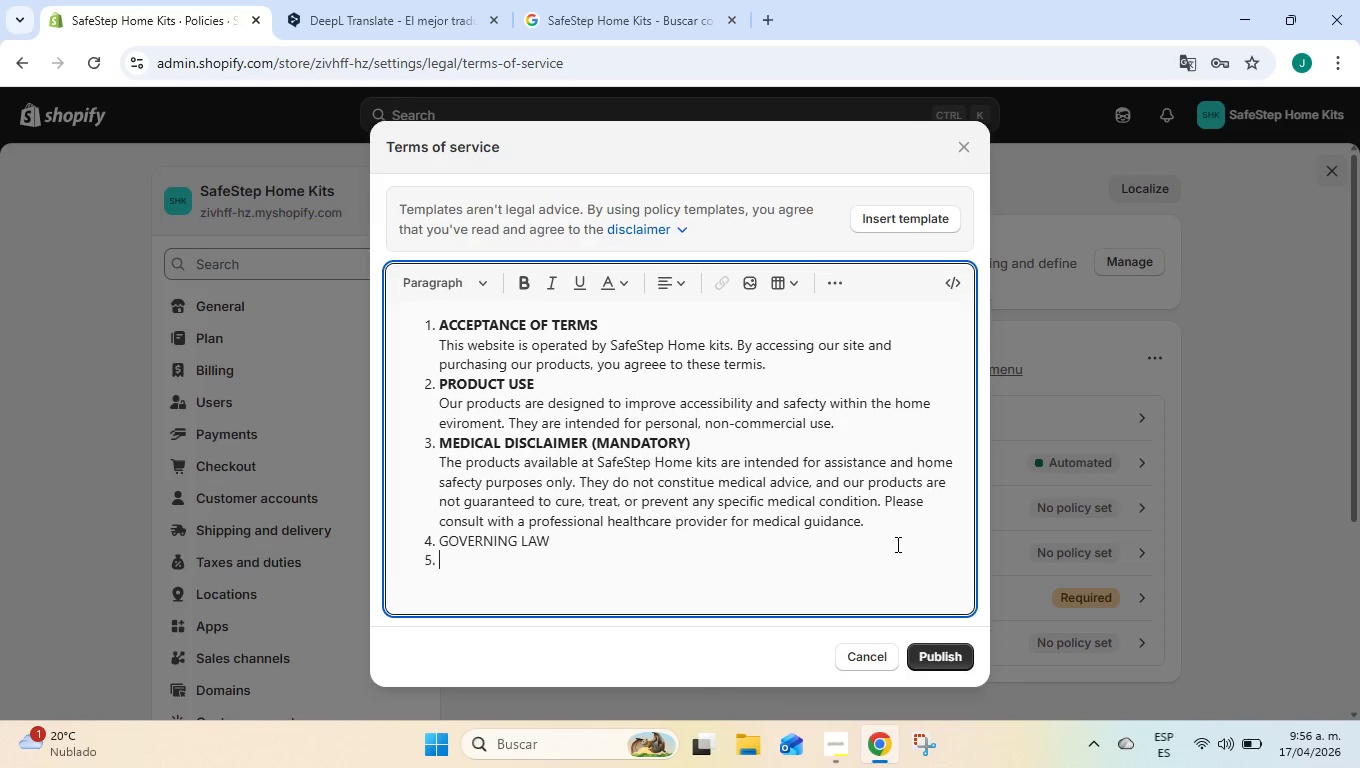 
key(Enter)
 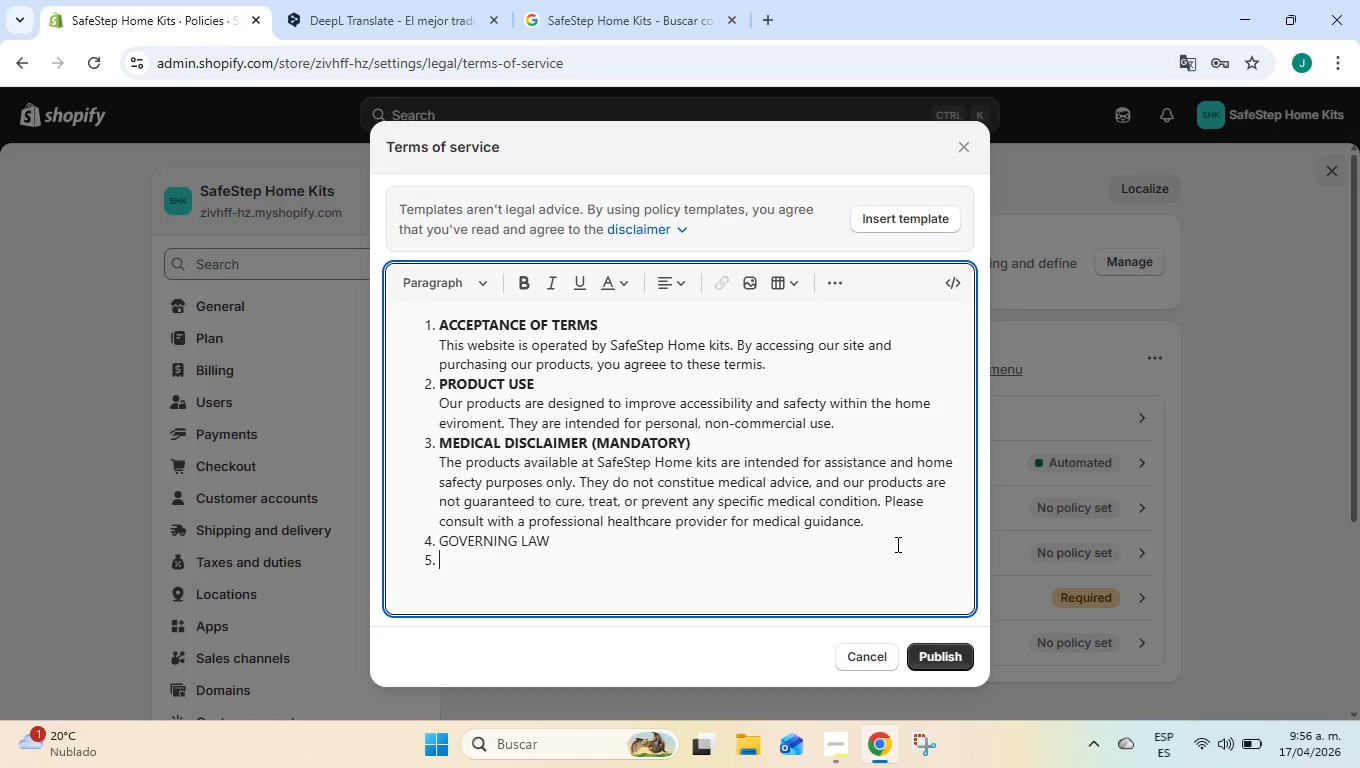 
key(Backspace)
 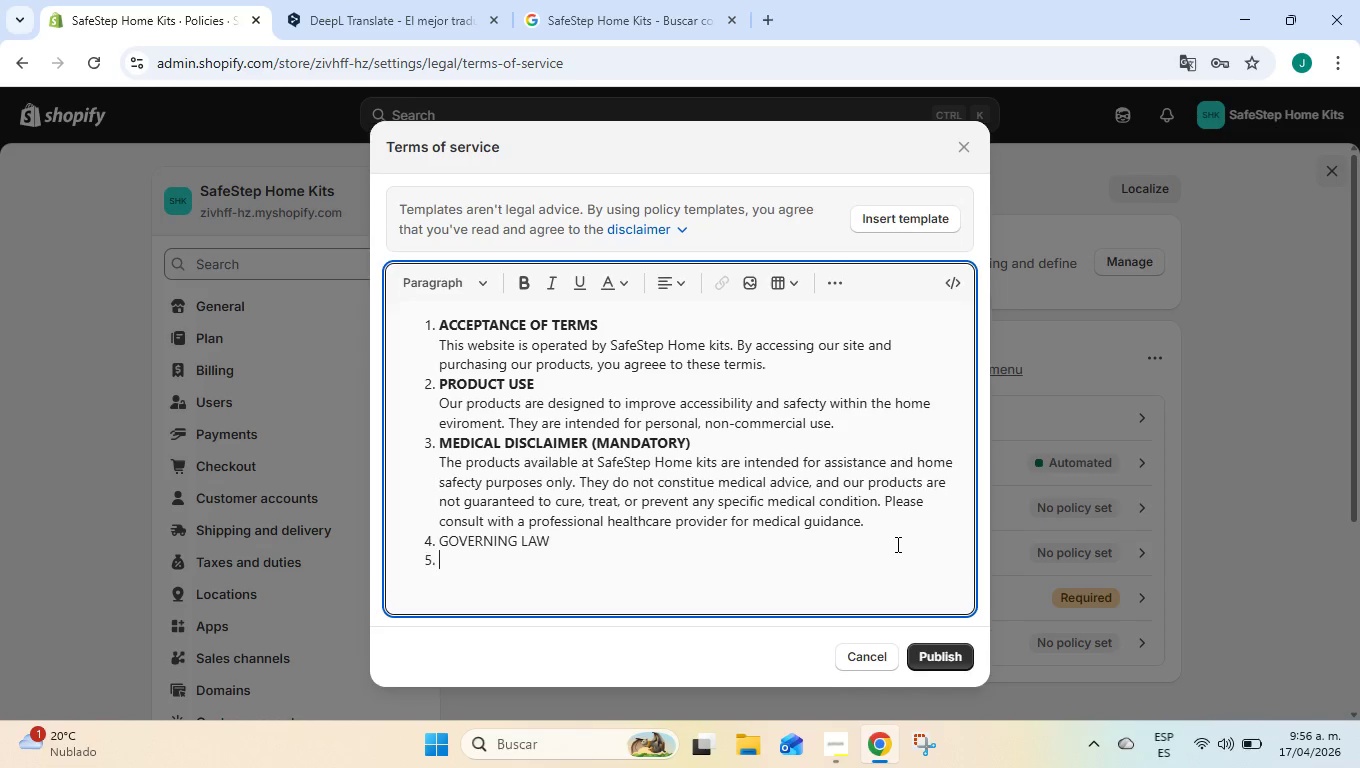 
key(Enter)
 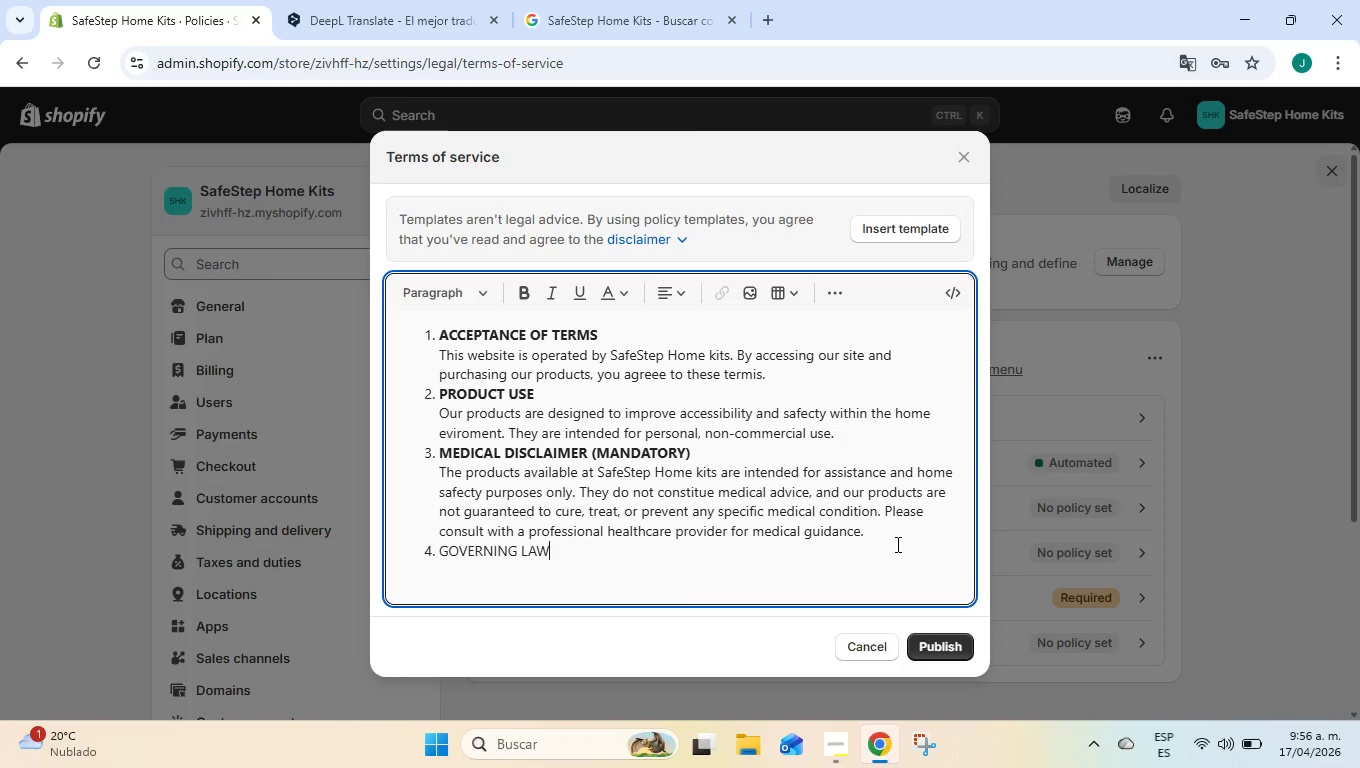 
key(Backspace)
 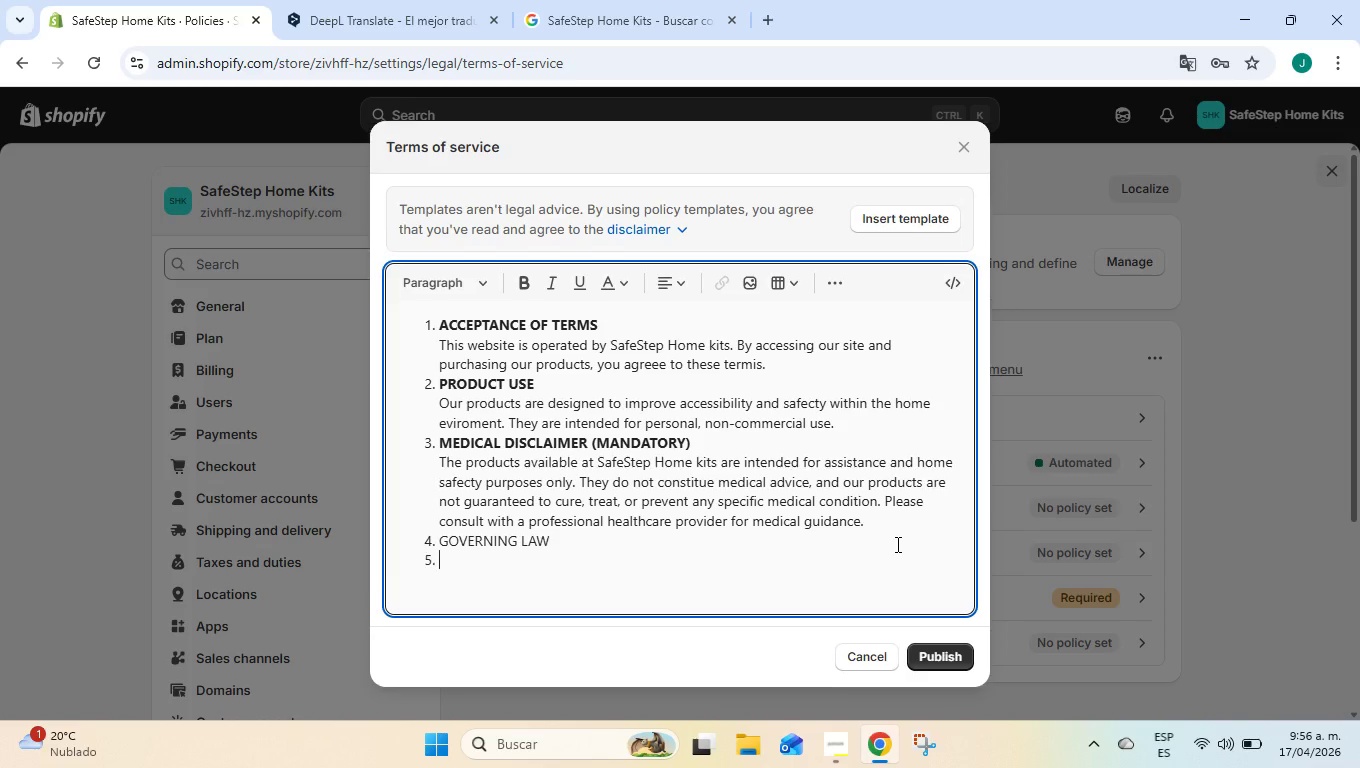 
key(Enter)
 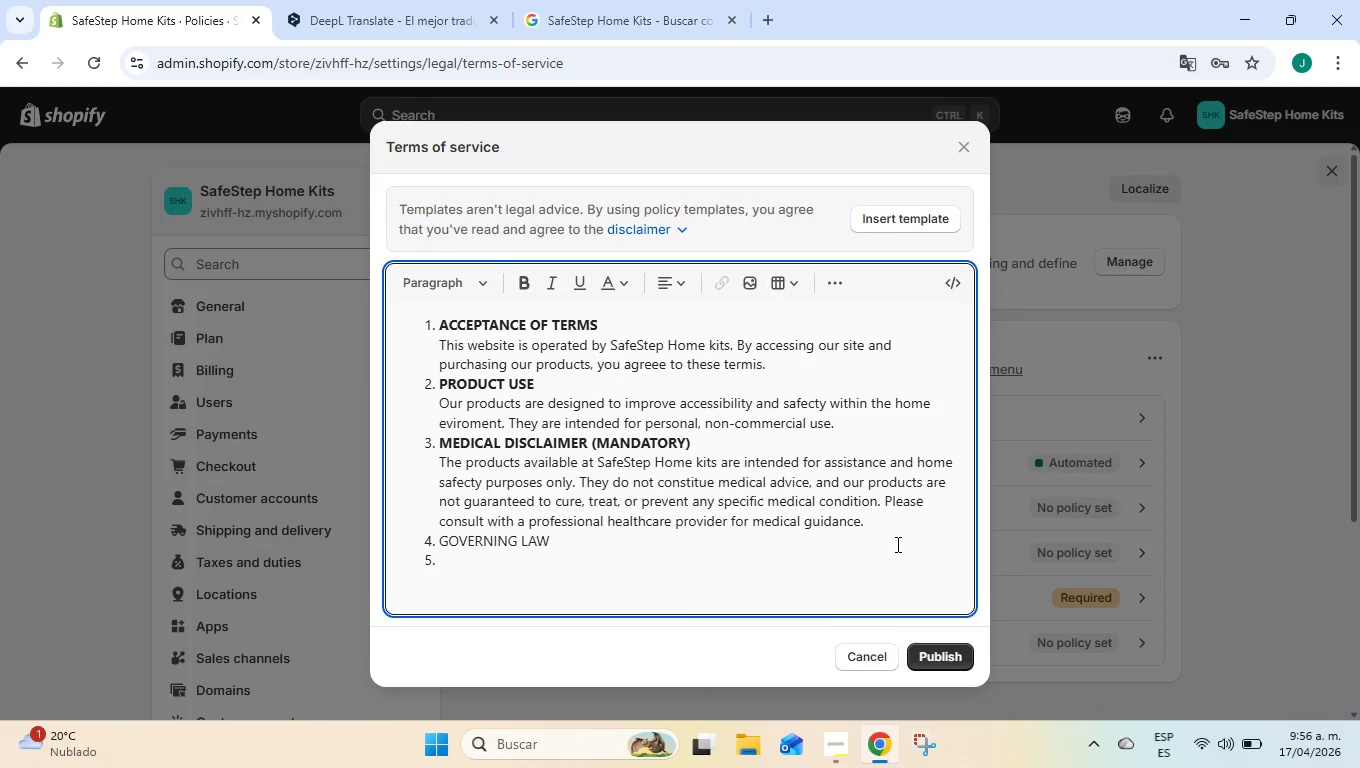 
key(Backspace)
 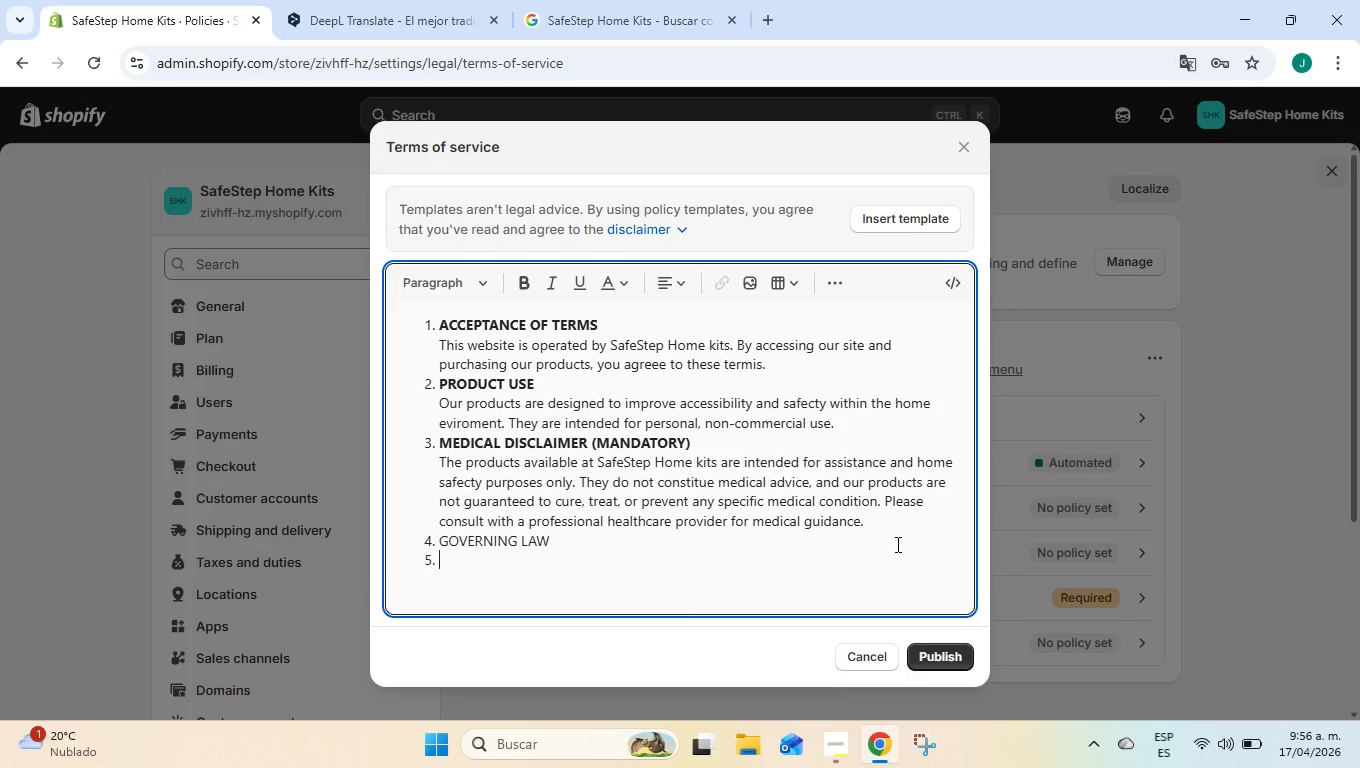 
key(Enter)
 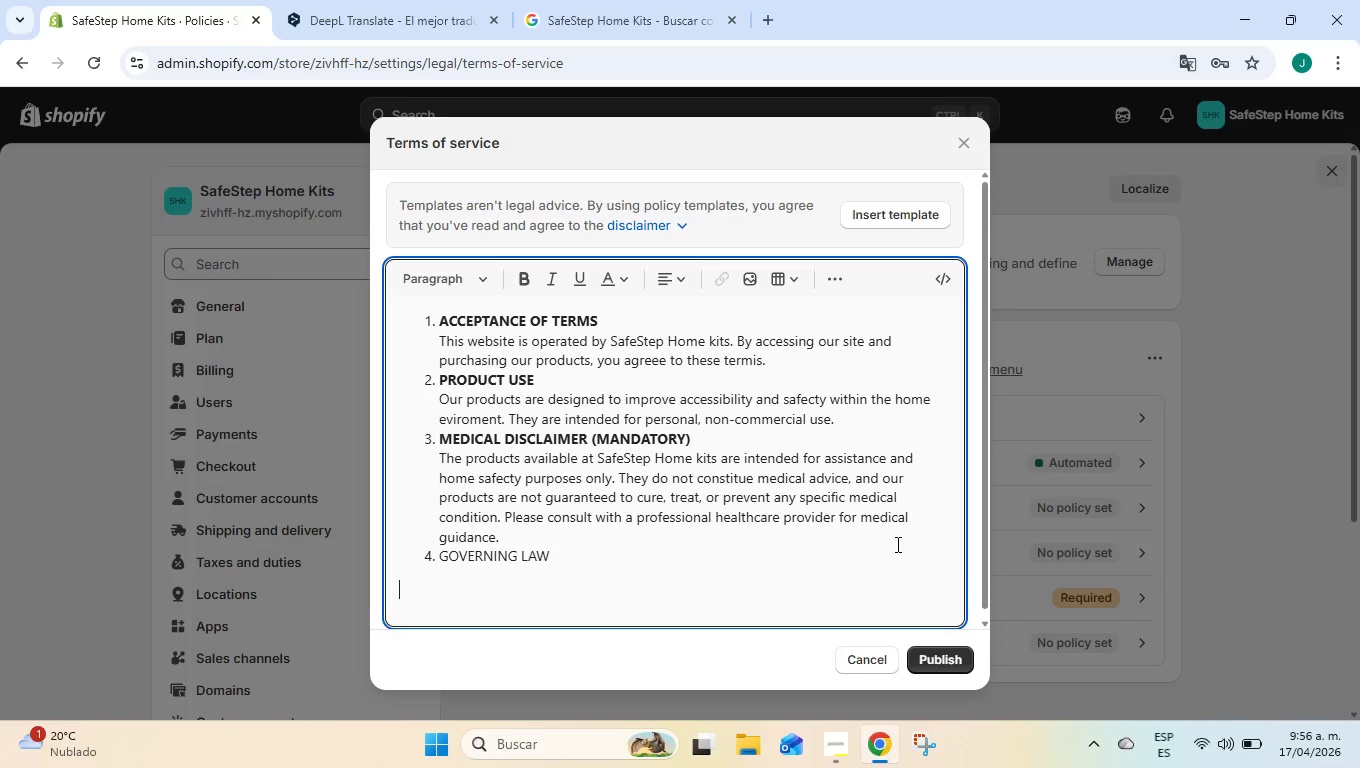 
key(Enter)
 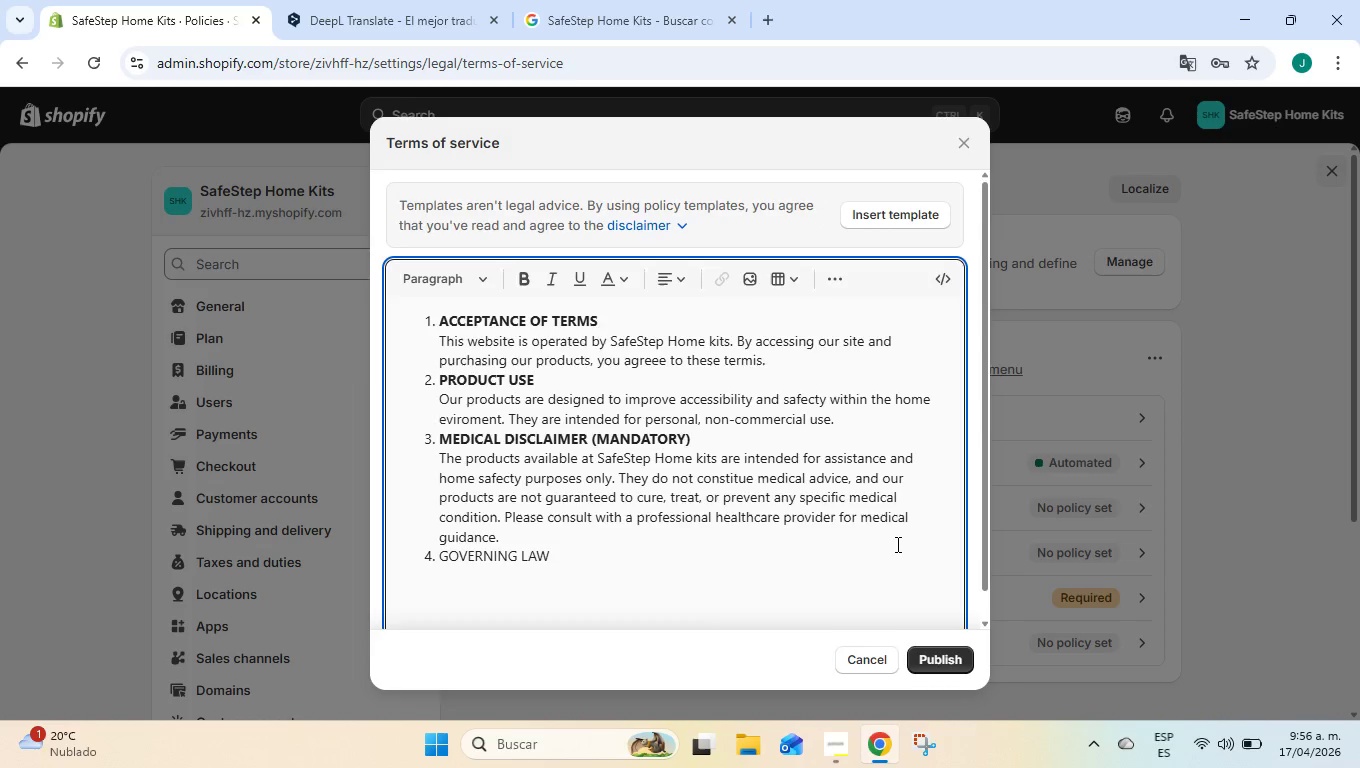 
key(Backspace)
 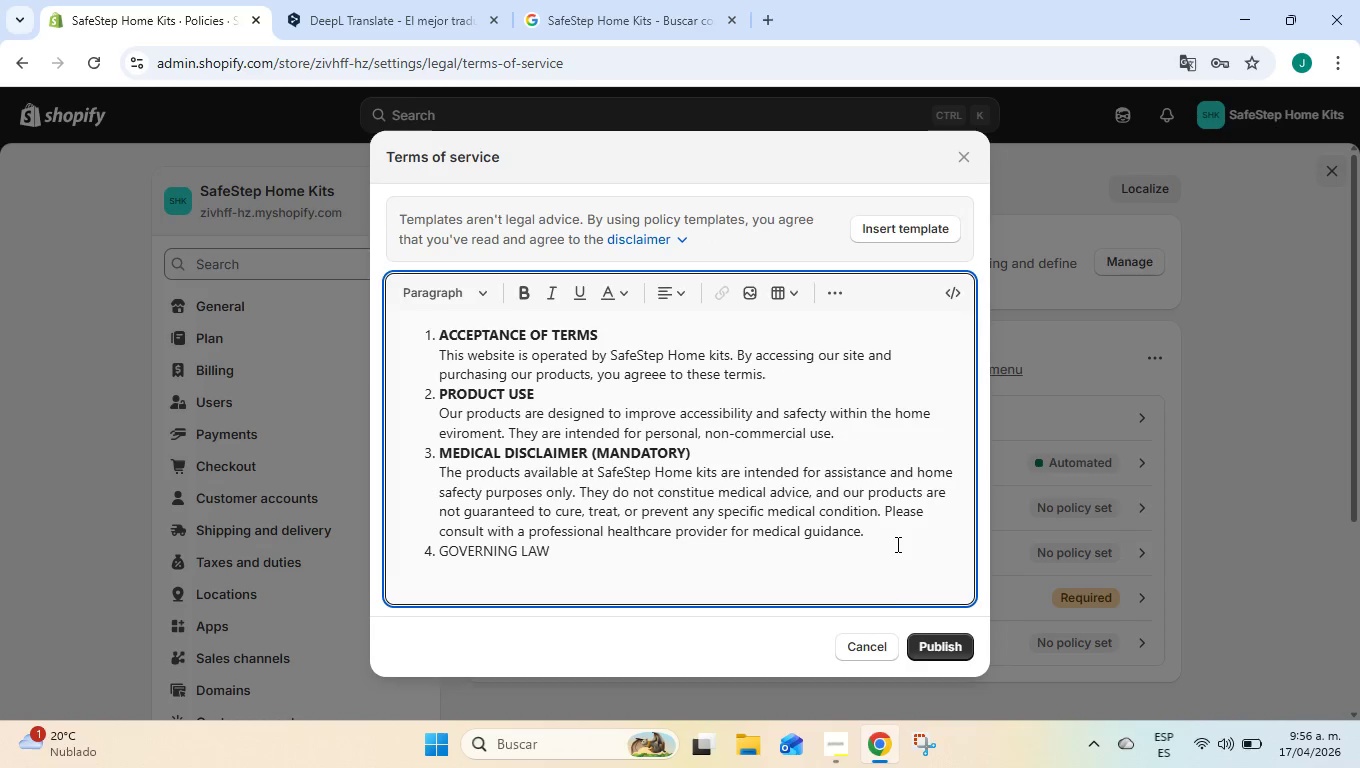 
key(Enter)
 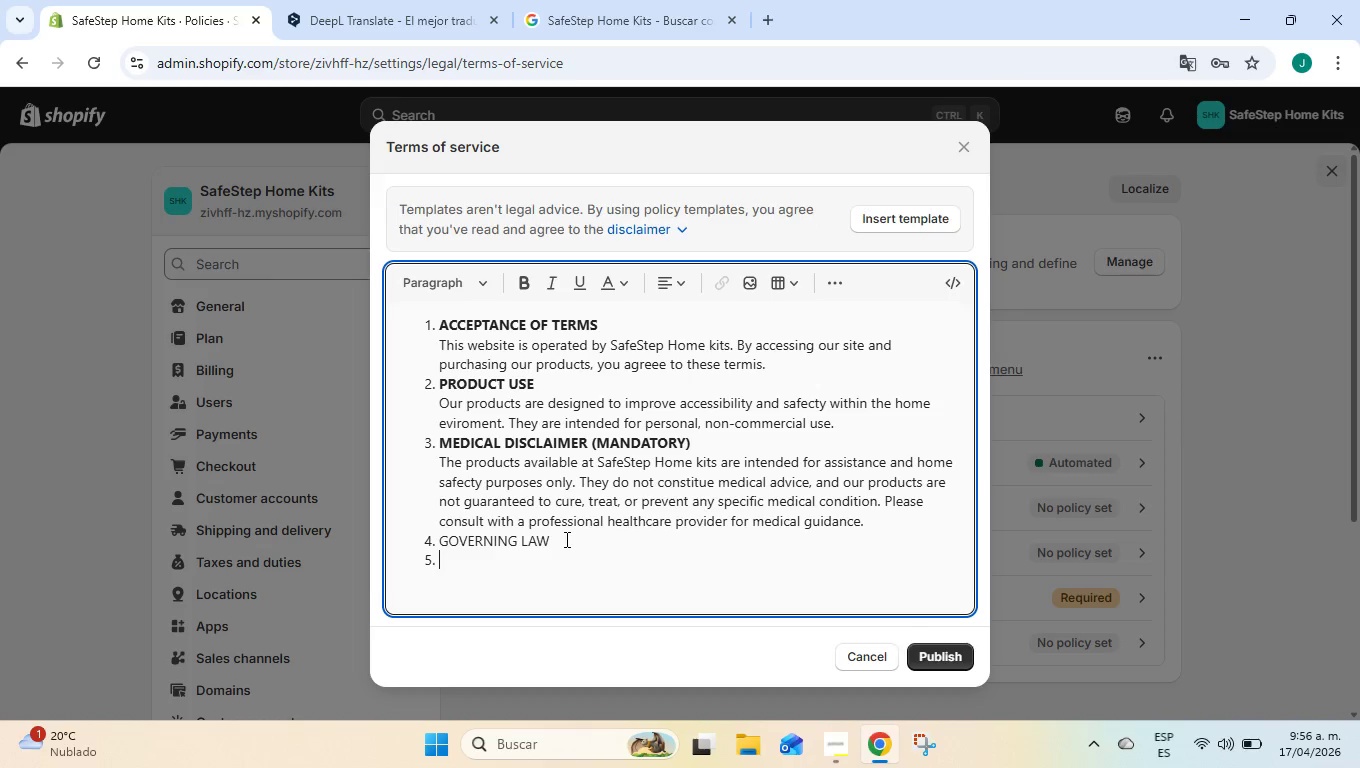 
left_click_drag(start_coordinate=[549, 541], to_coordinate=[435, 535])
 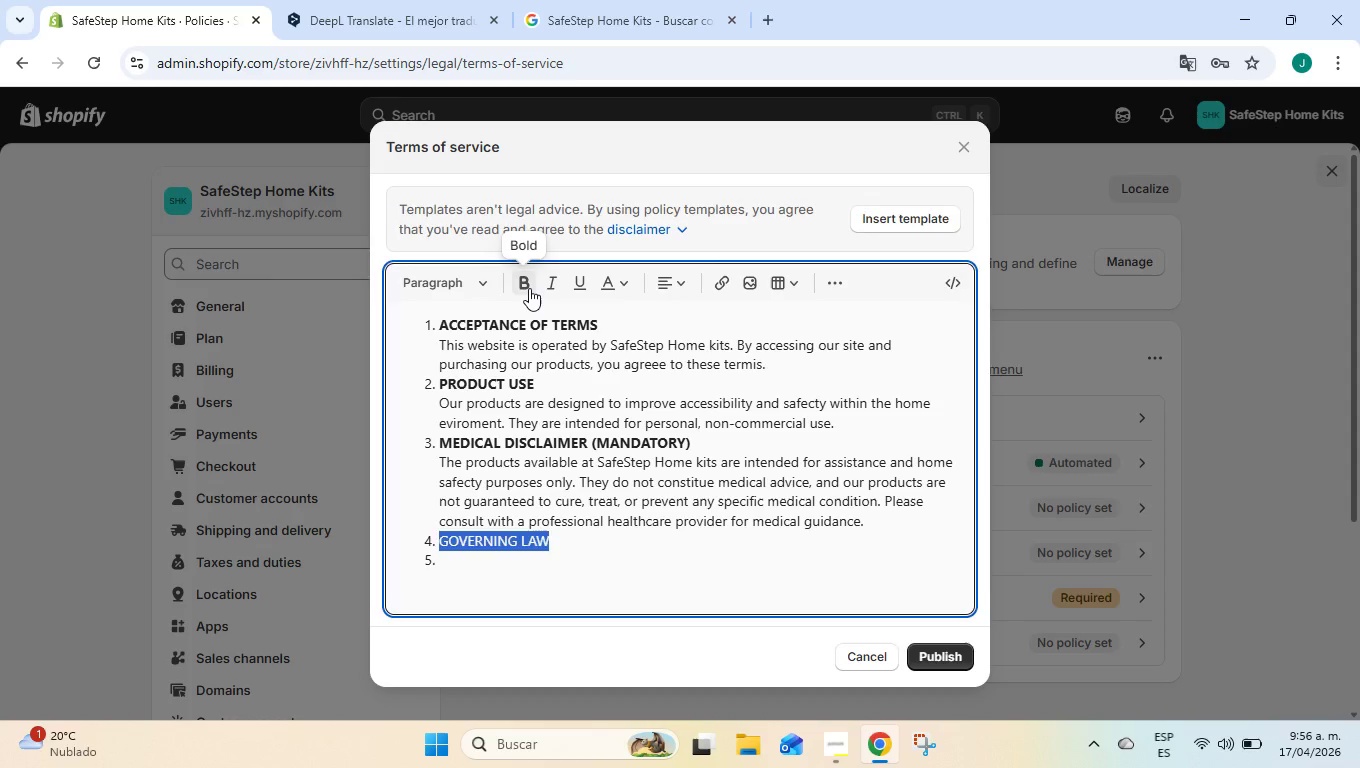 
left_click([529, 286])
 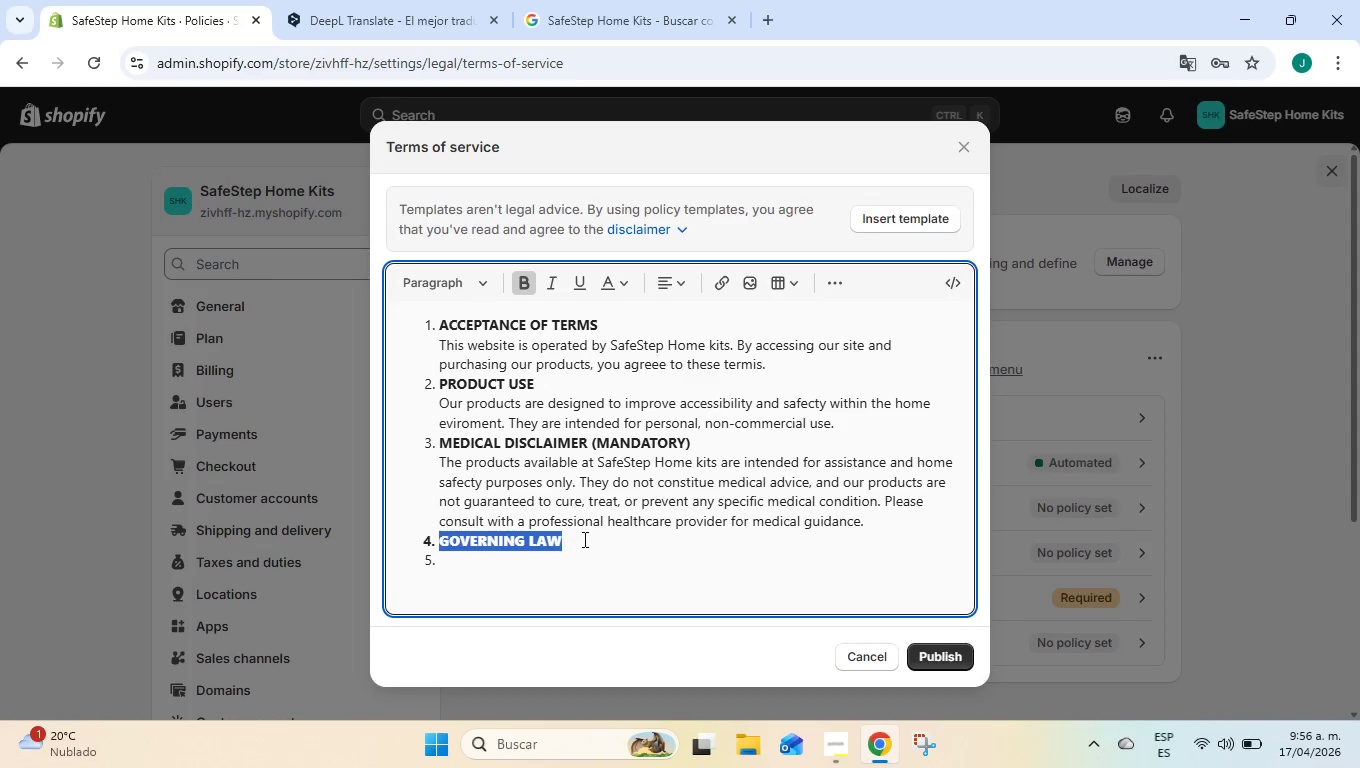 
left_click([584, 539])
 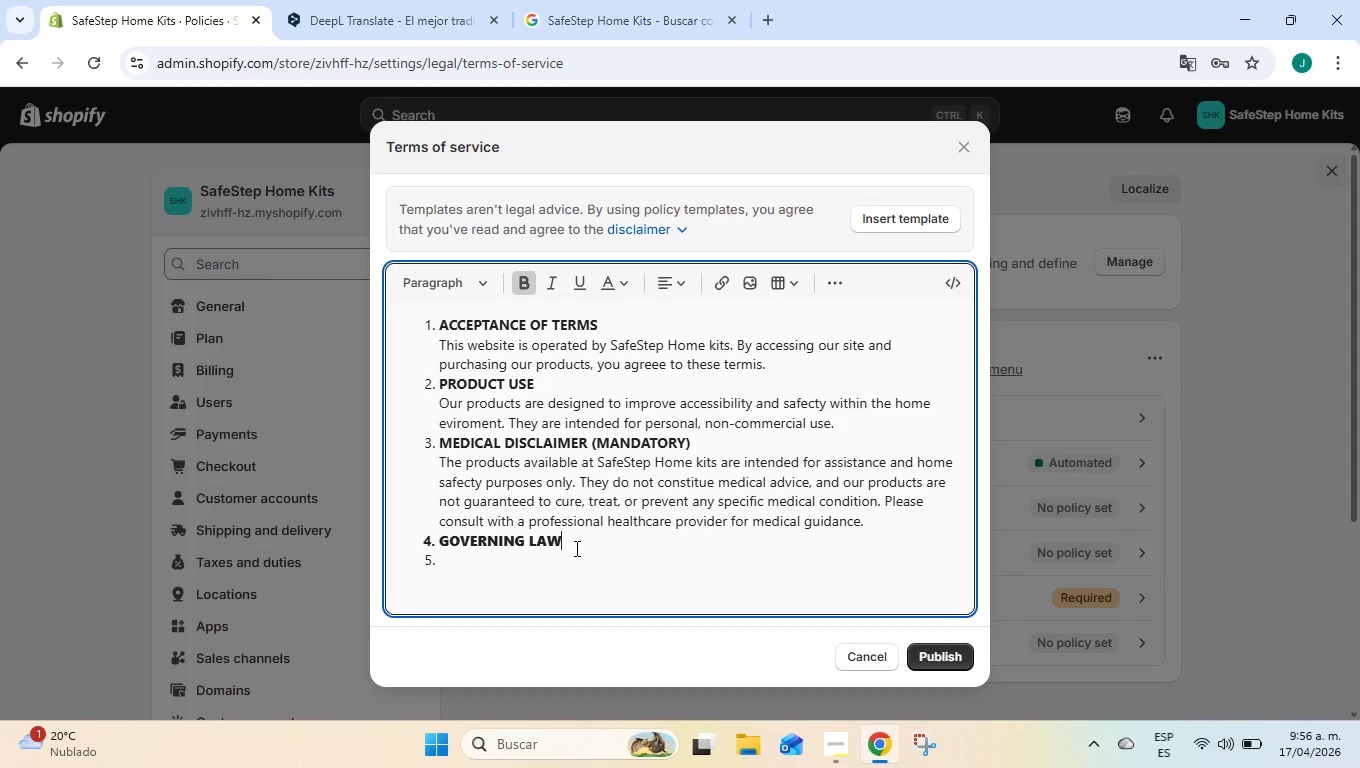 
key(Enter)
 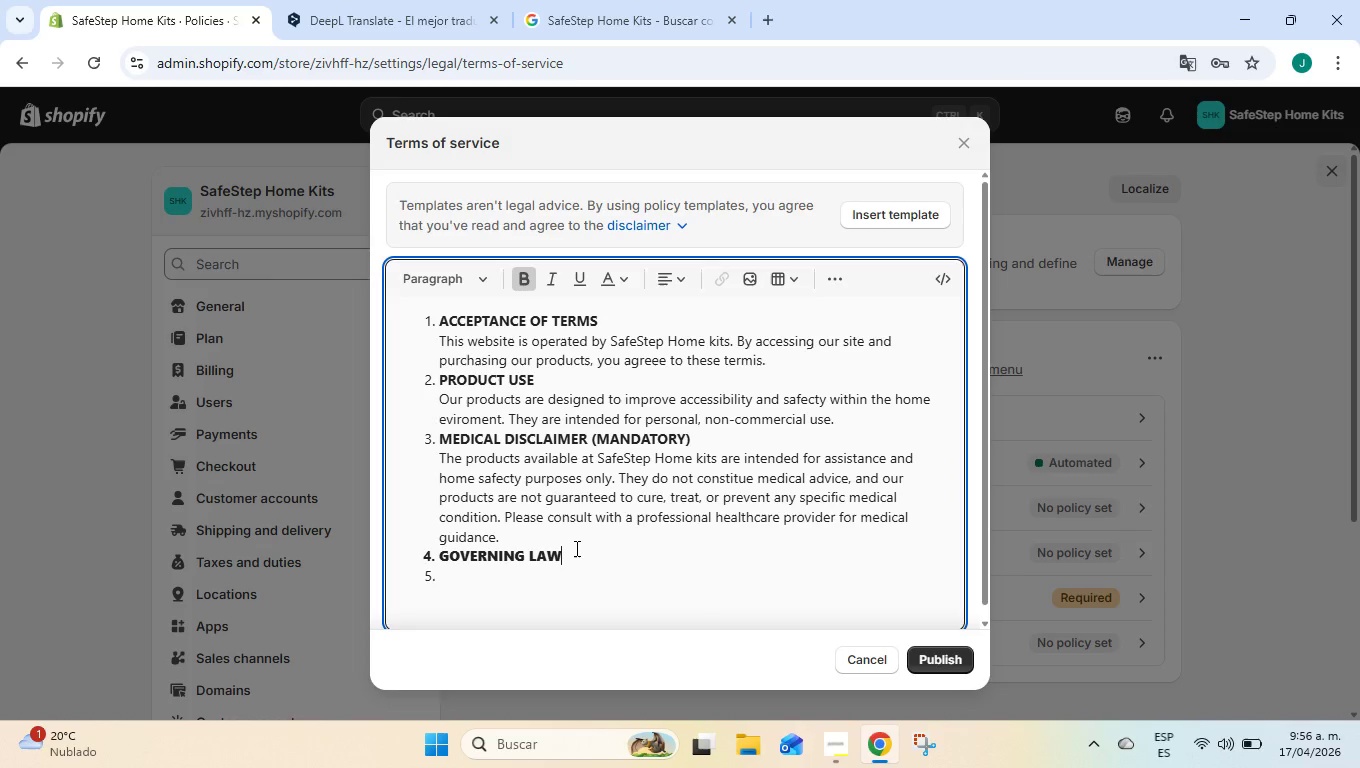 
key(Backspace)
 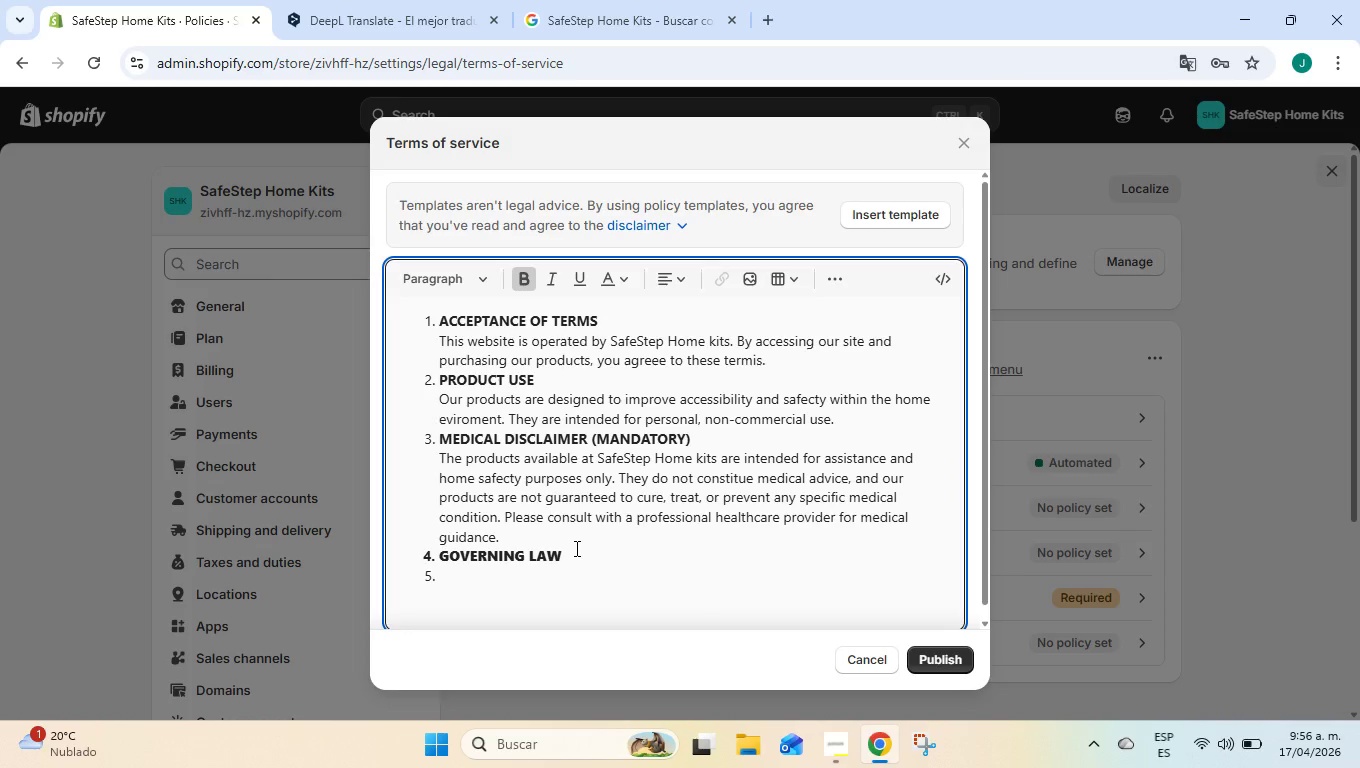 
key(ArrowDown)
 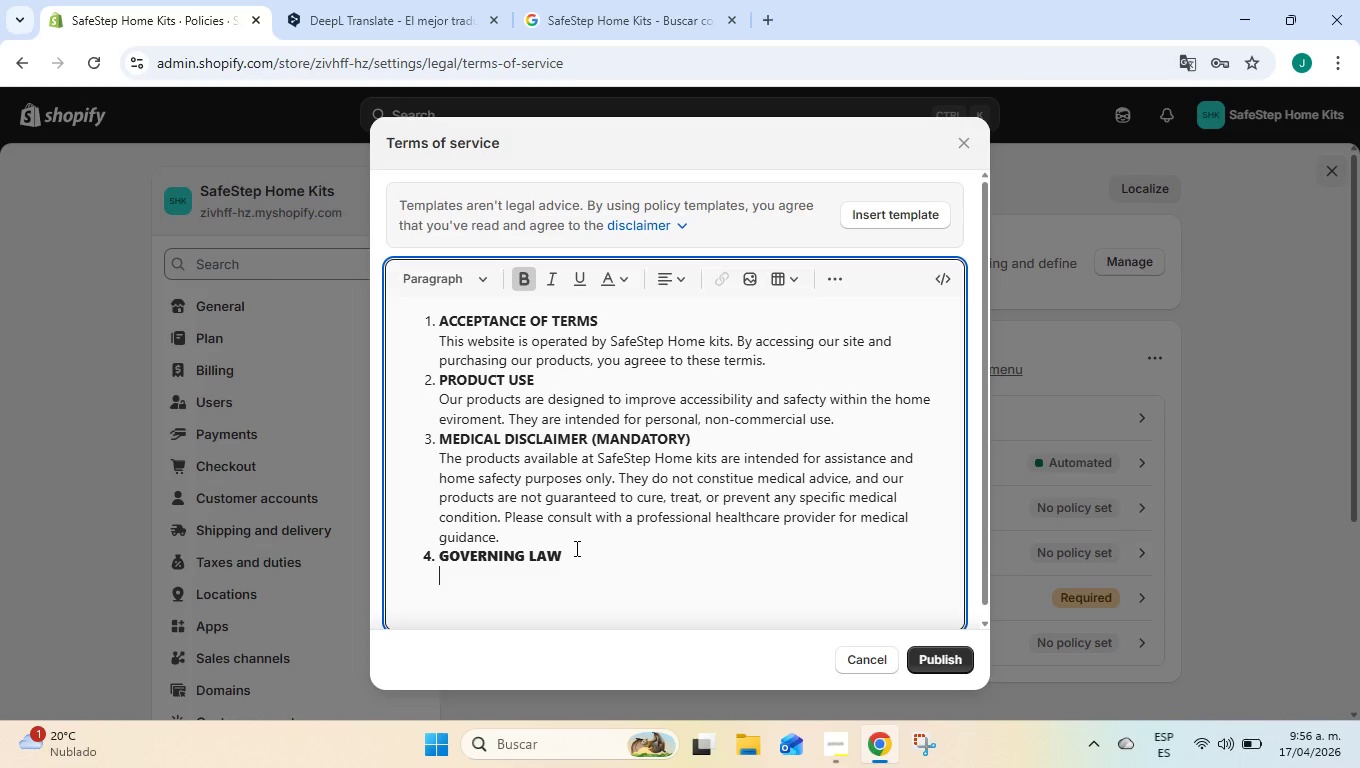 
key(Backspace)
type(tHESE)
key(Backspace)
key(Backspace)
key(Backspace)
key(Backspace)
key(Backspace)
type(Thse)
key(Backspace)
key(Backspace)
type(ese terms are governed by the laws of the United States)
 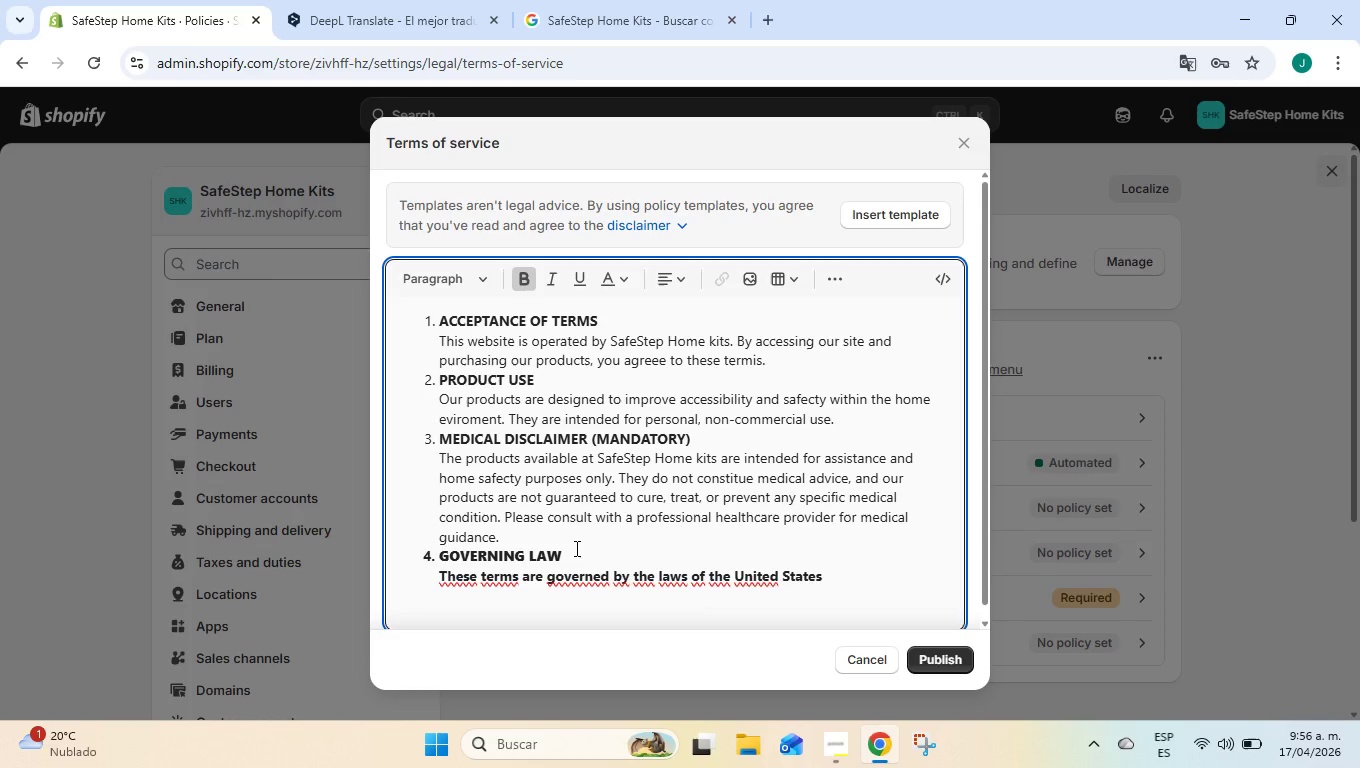 
key(Enter)
 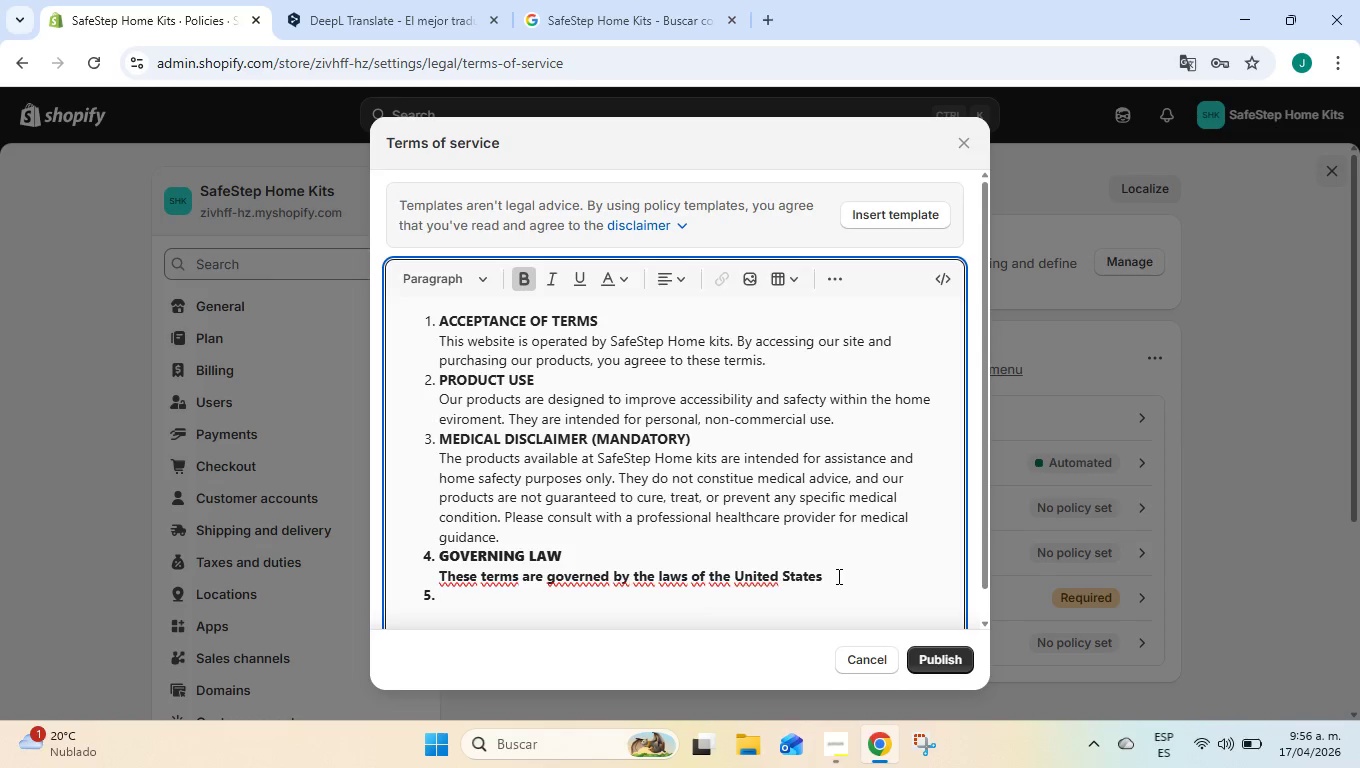 
left_click_drag(start_coordinate=[843, 576], to_coordinate=[442, 578])
 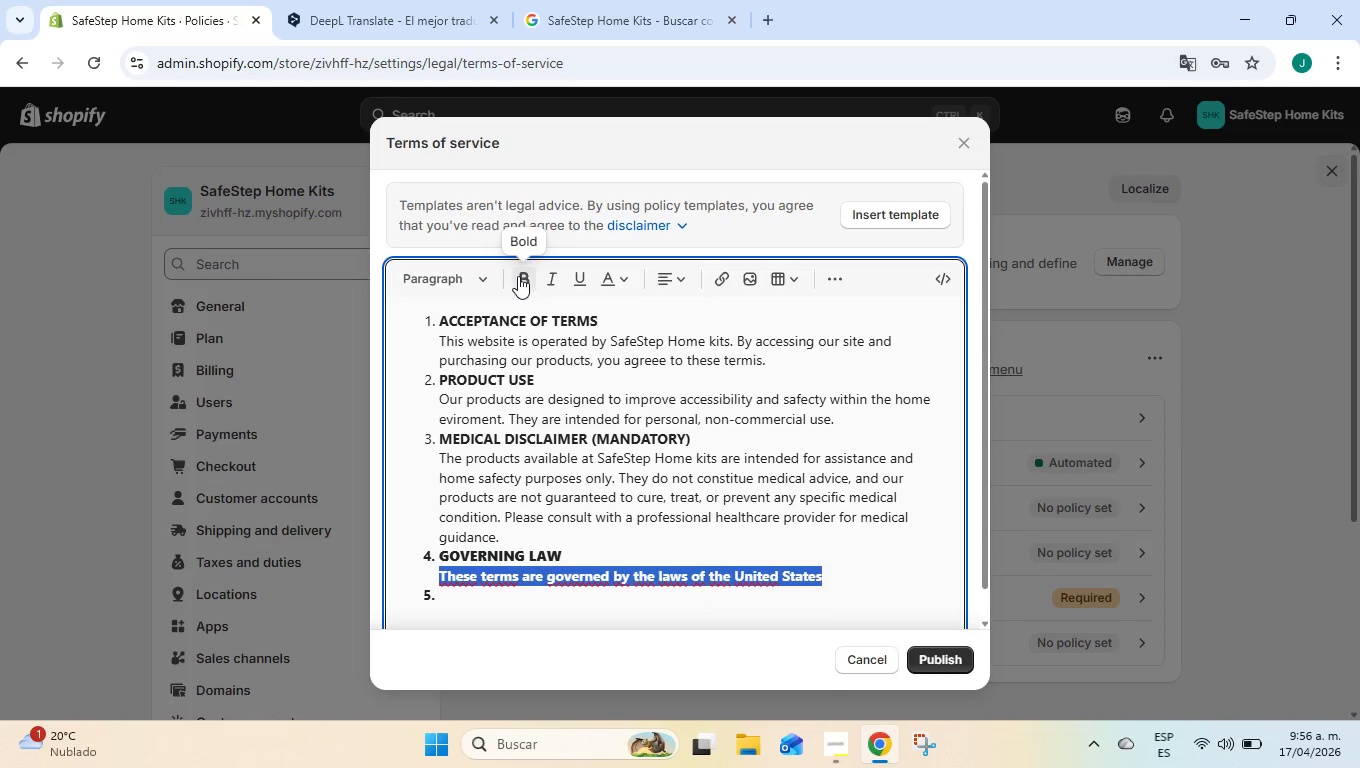 
left_click([518, 276])
 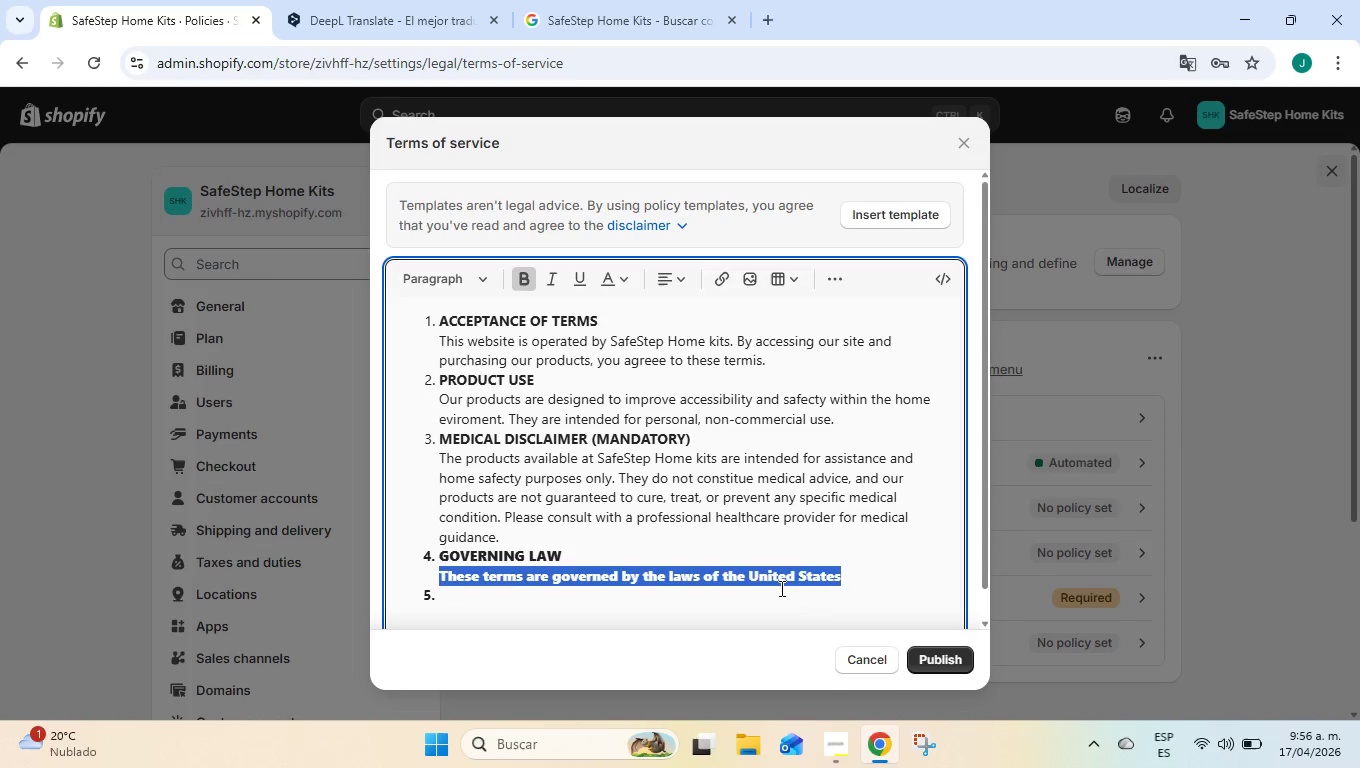 
left_click([776, 592])
 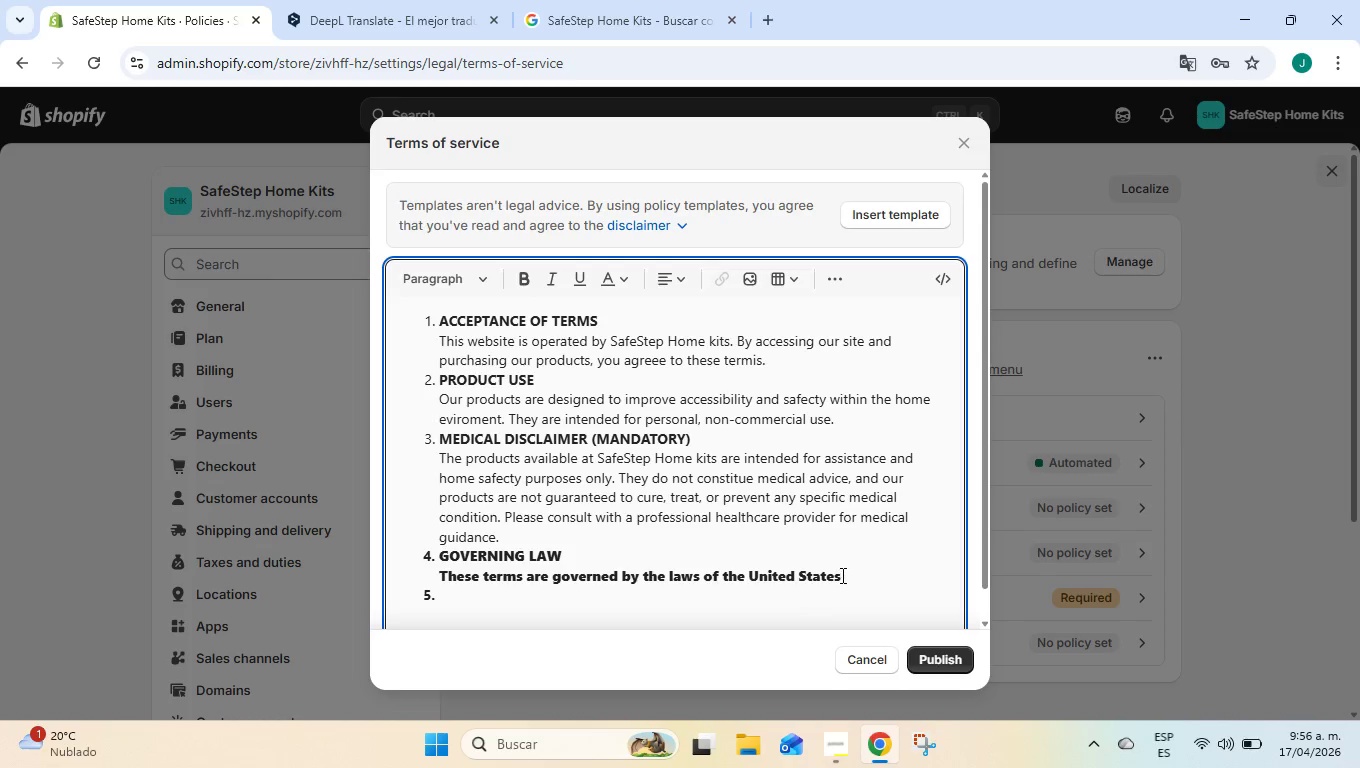 
left_click_drag(start_coordinate=[841, 575], to_coordinate=[406, 571])
 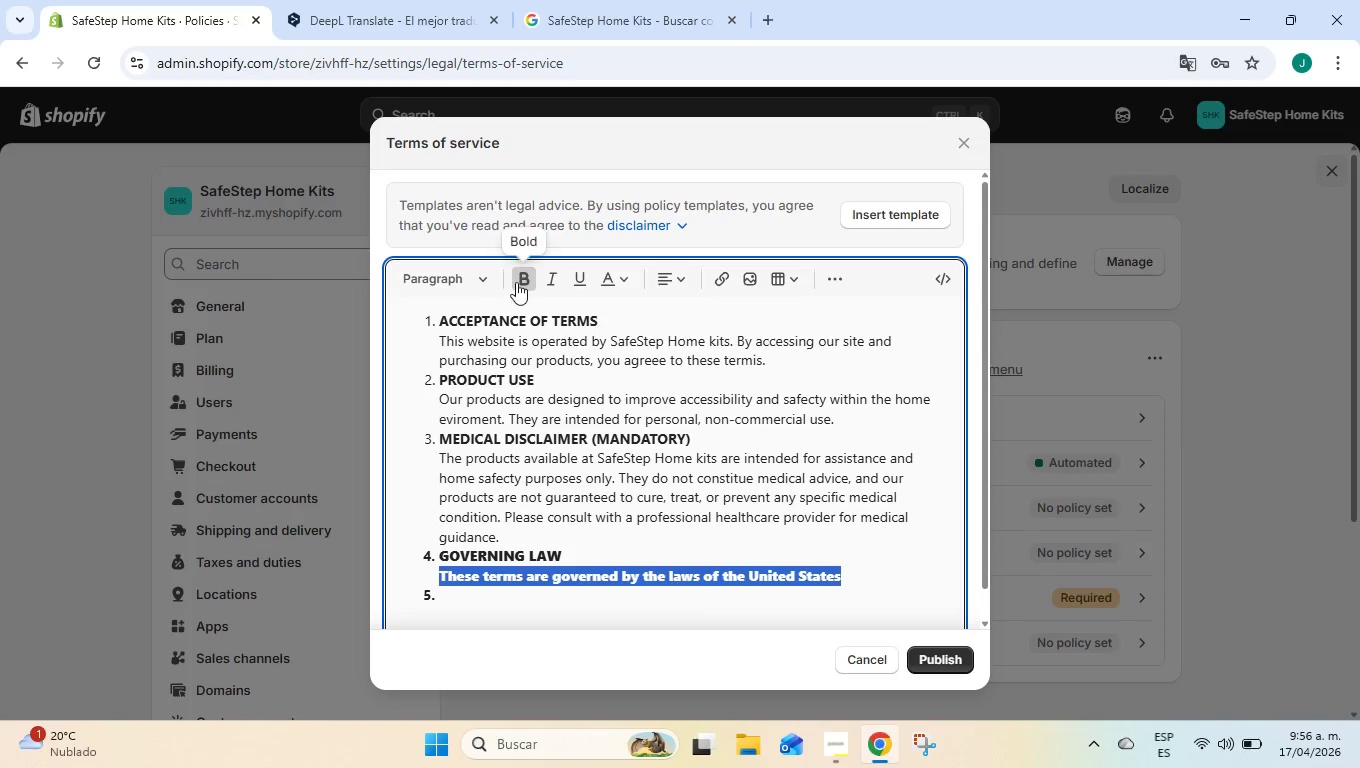 
left_click([520, 281])
 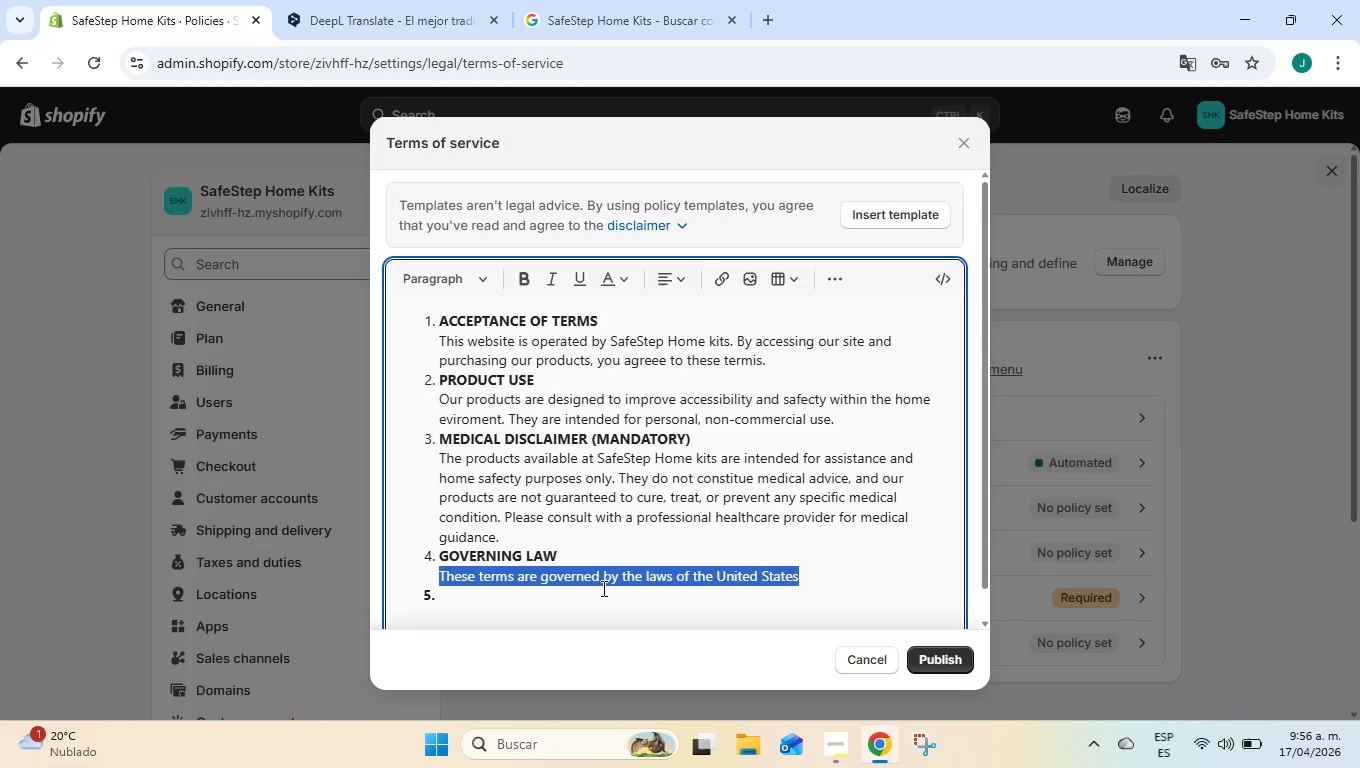 
left_click([576, 591])
 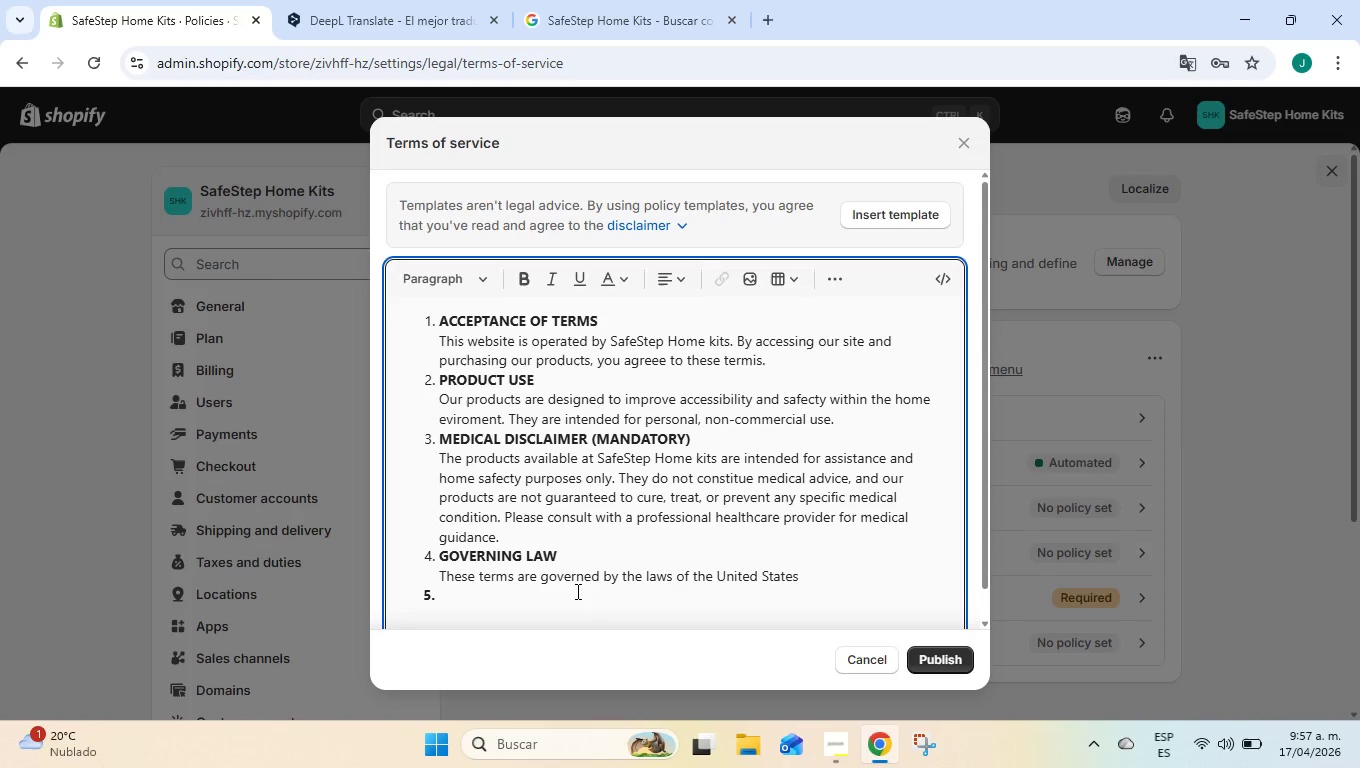 
type(Contact )
 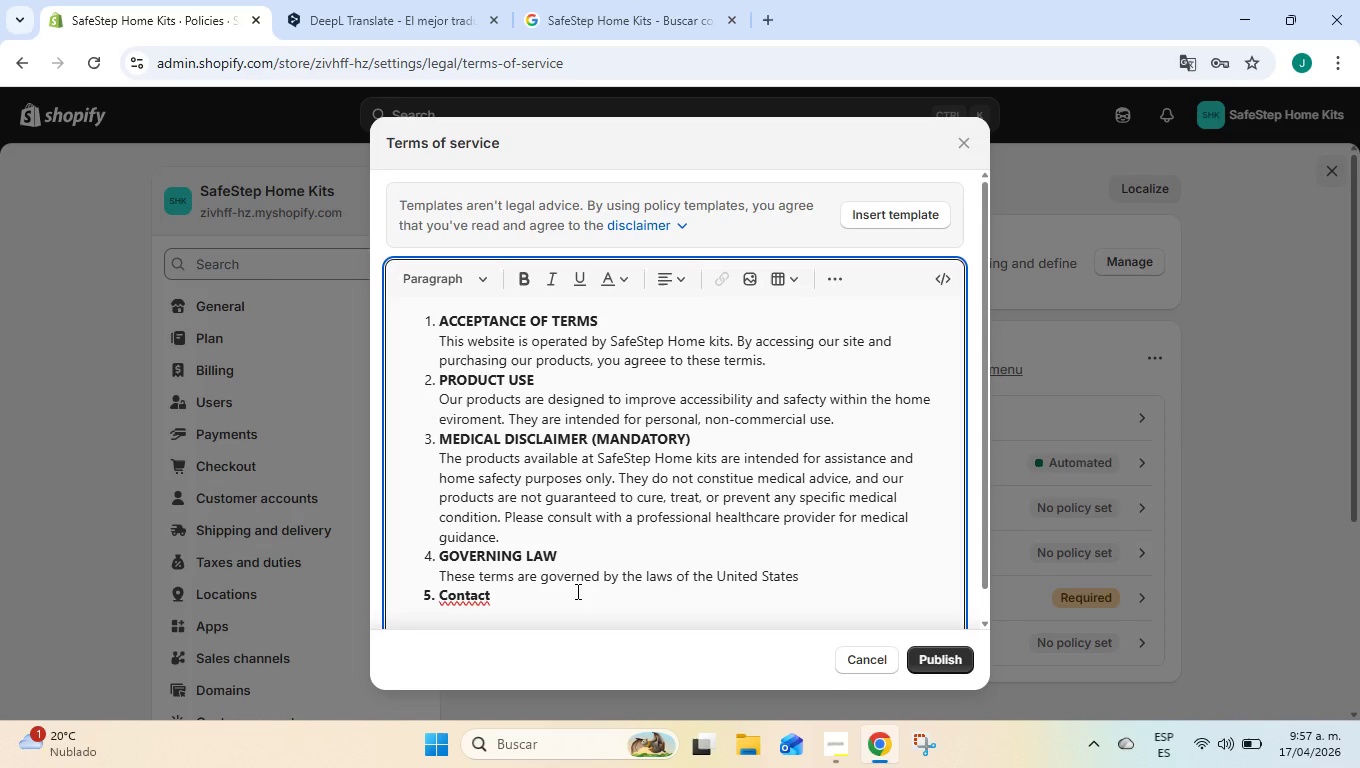 
hold_key(key=ShiftLeft, duration=0.44)
 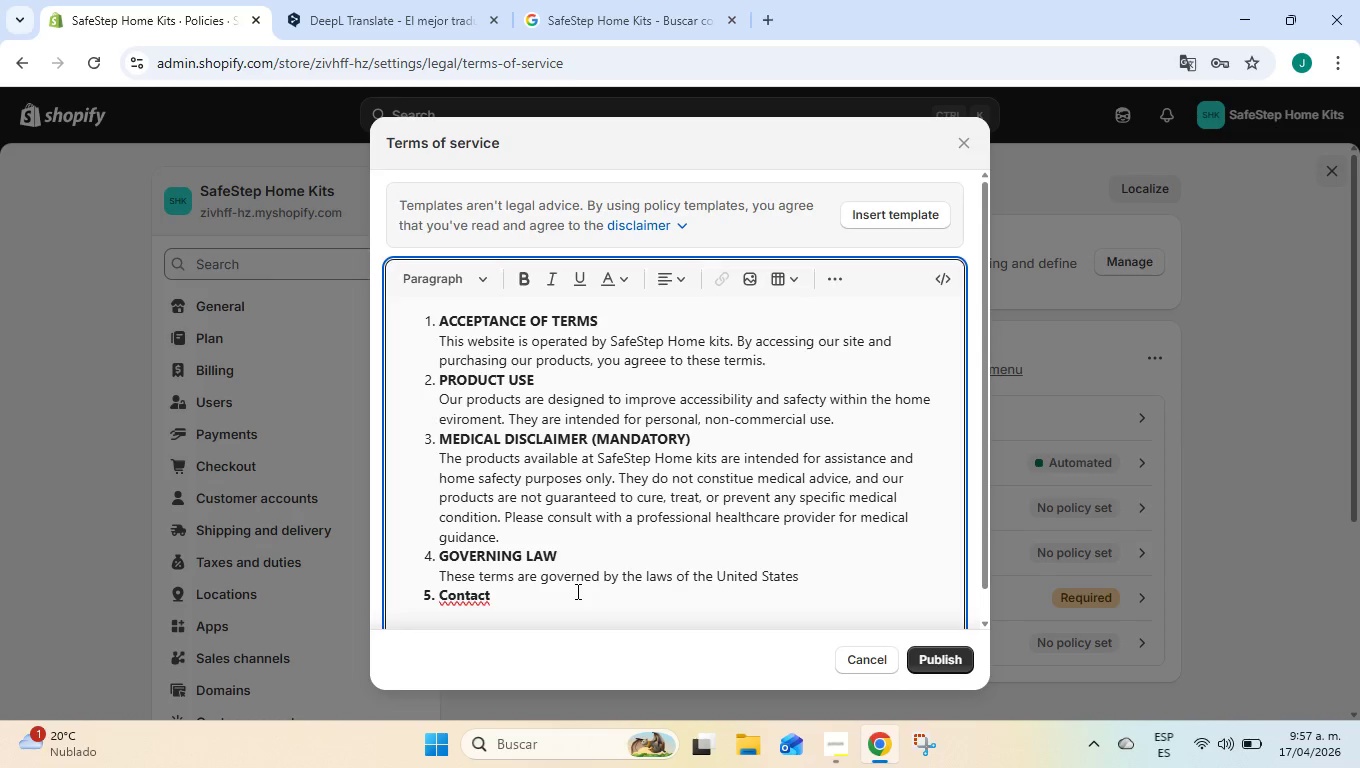 
hold_key(key=Backspace, duration=0.66)
 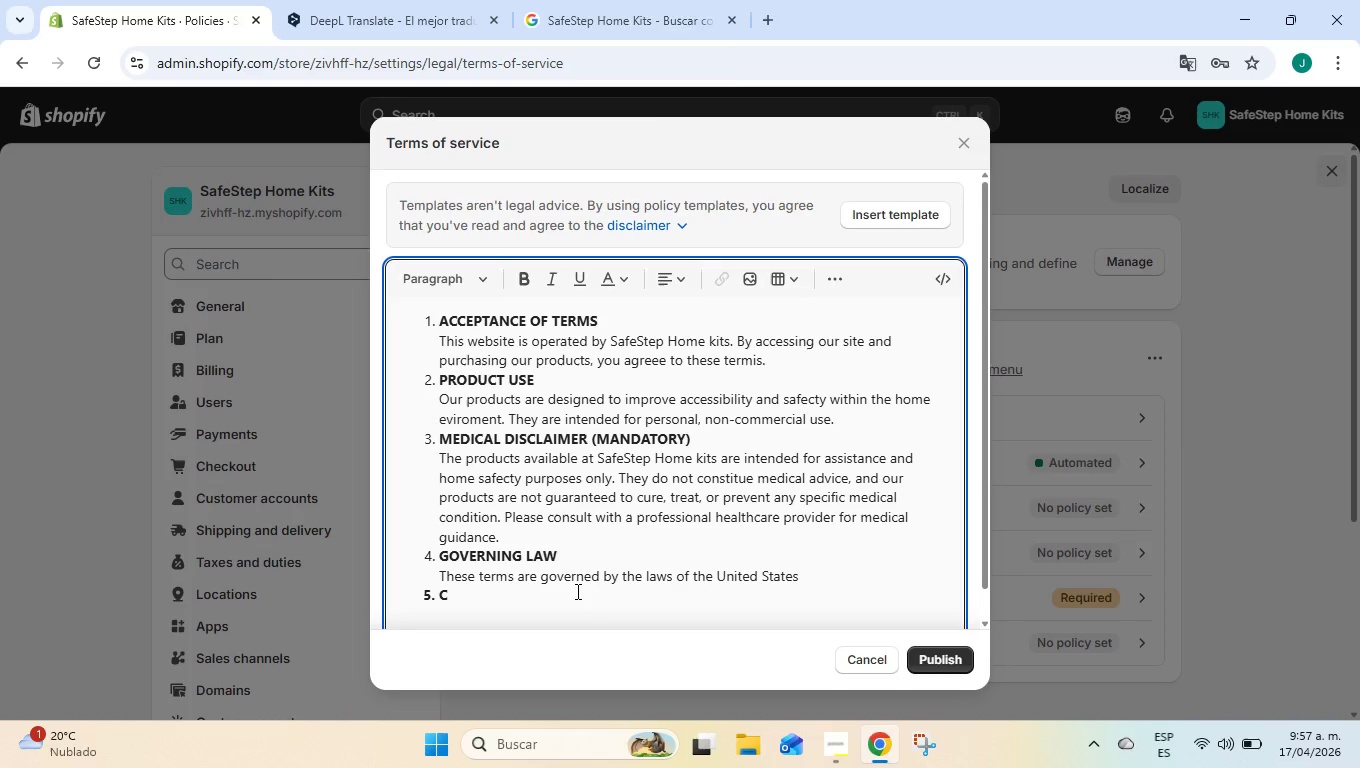 
key(Backspace)
type(ONTACT INFORMATION)
 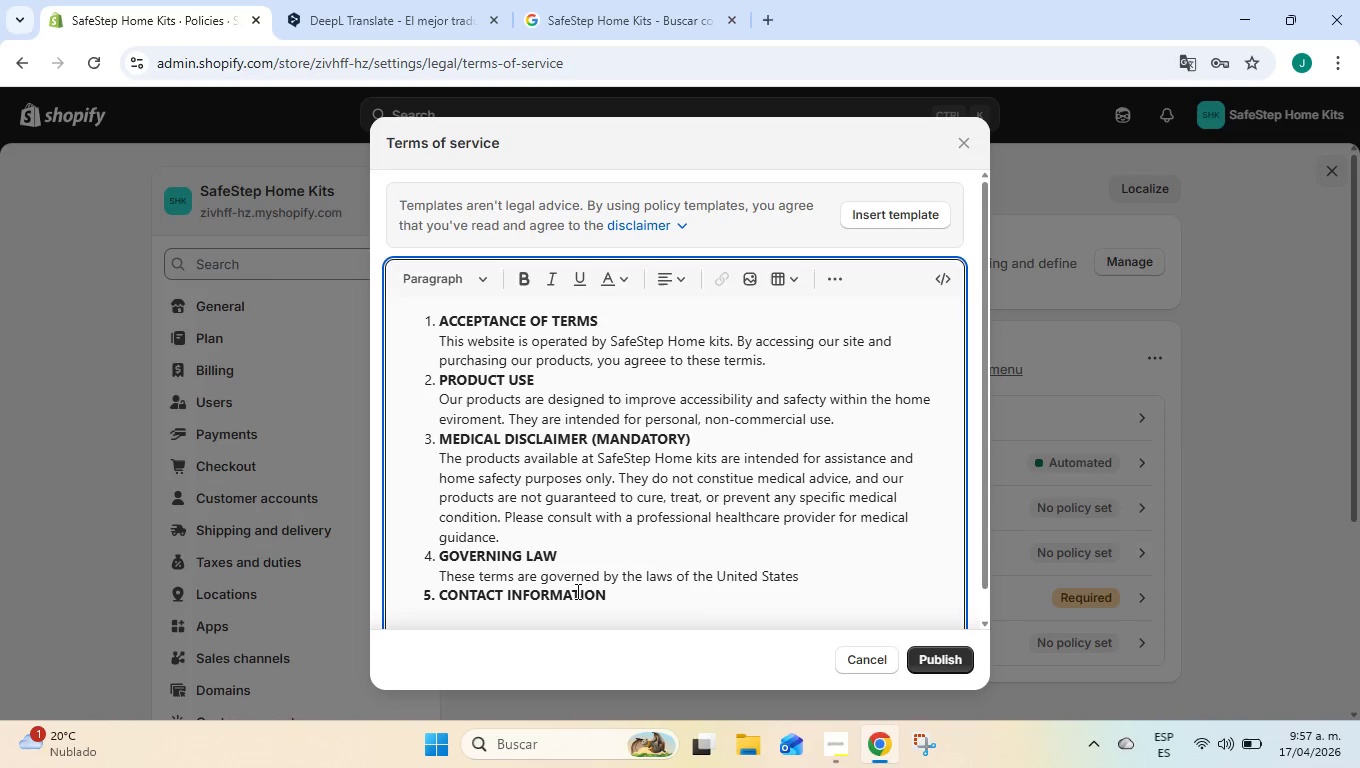 
key(Enter)
 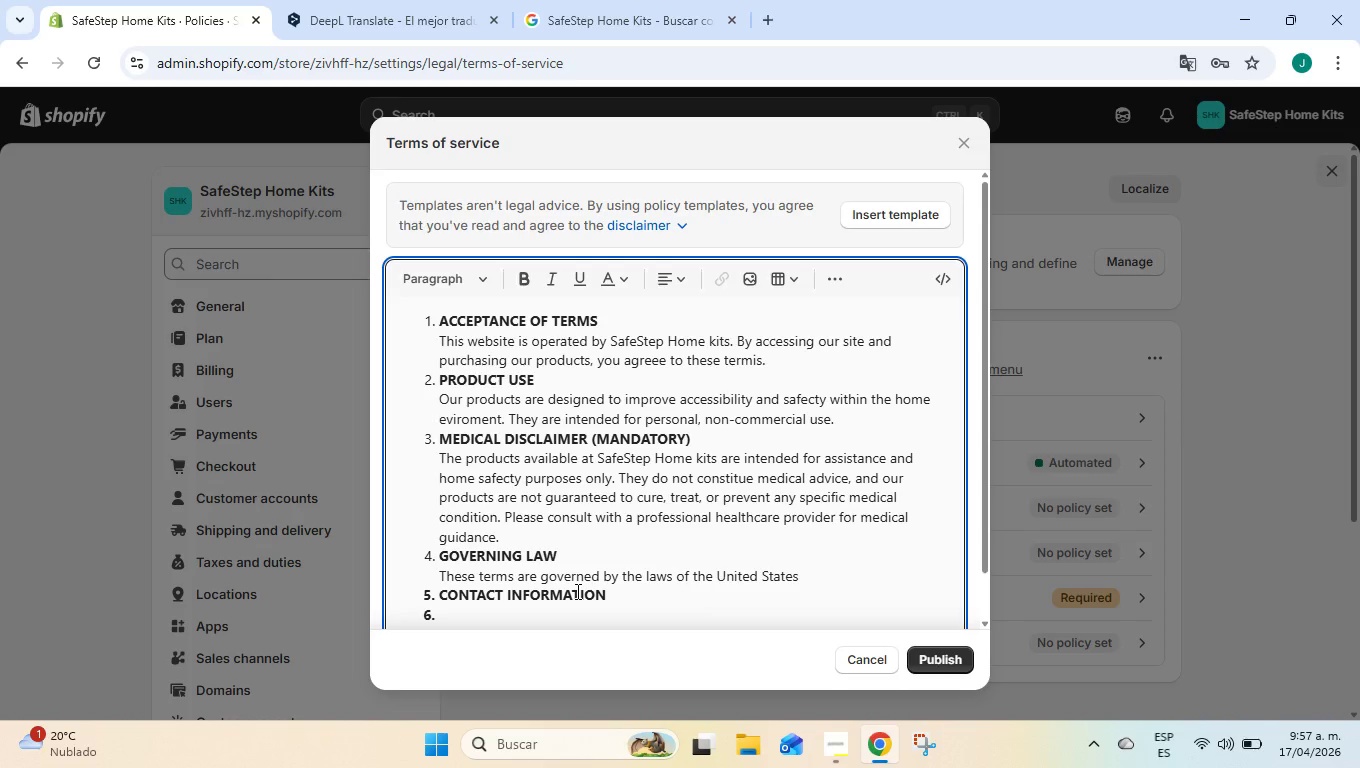 
key(Backspace)
 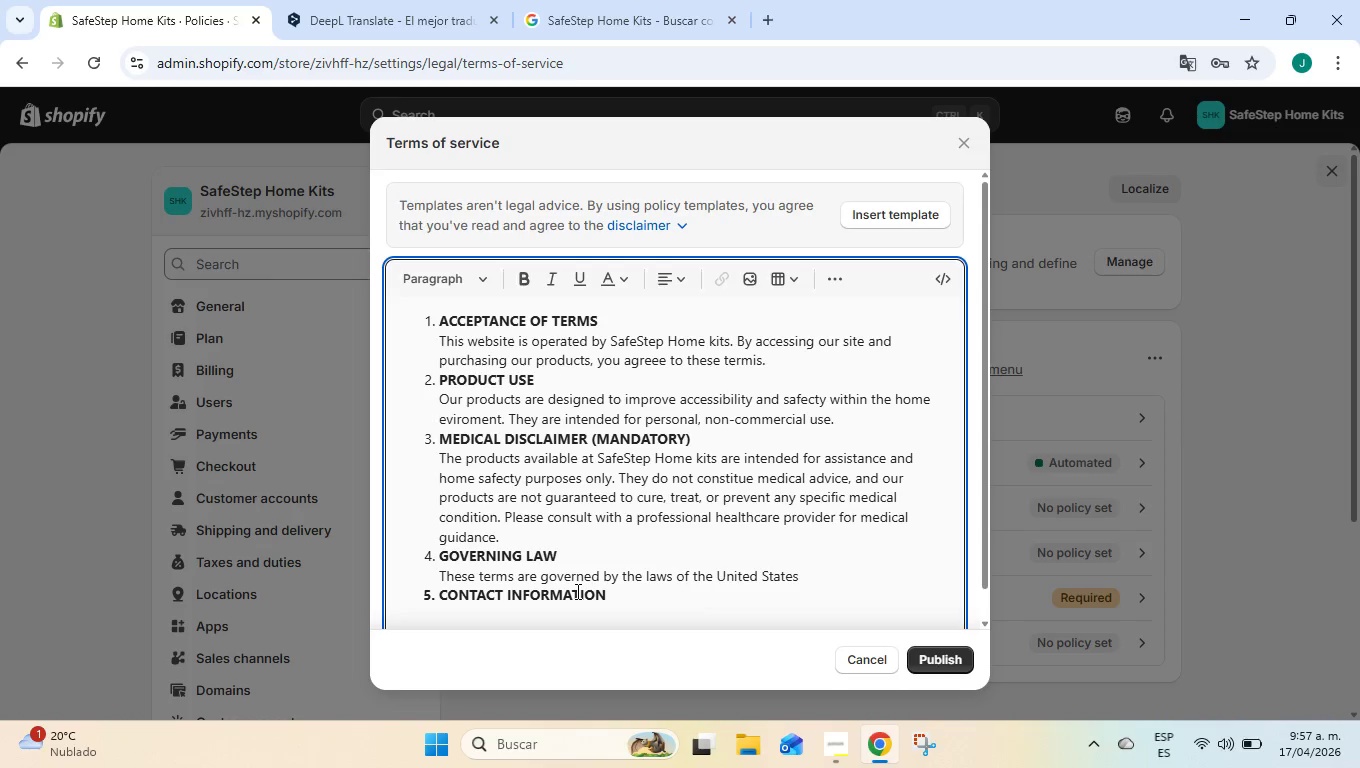 
key(Enter)
 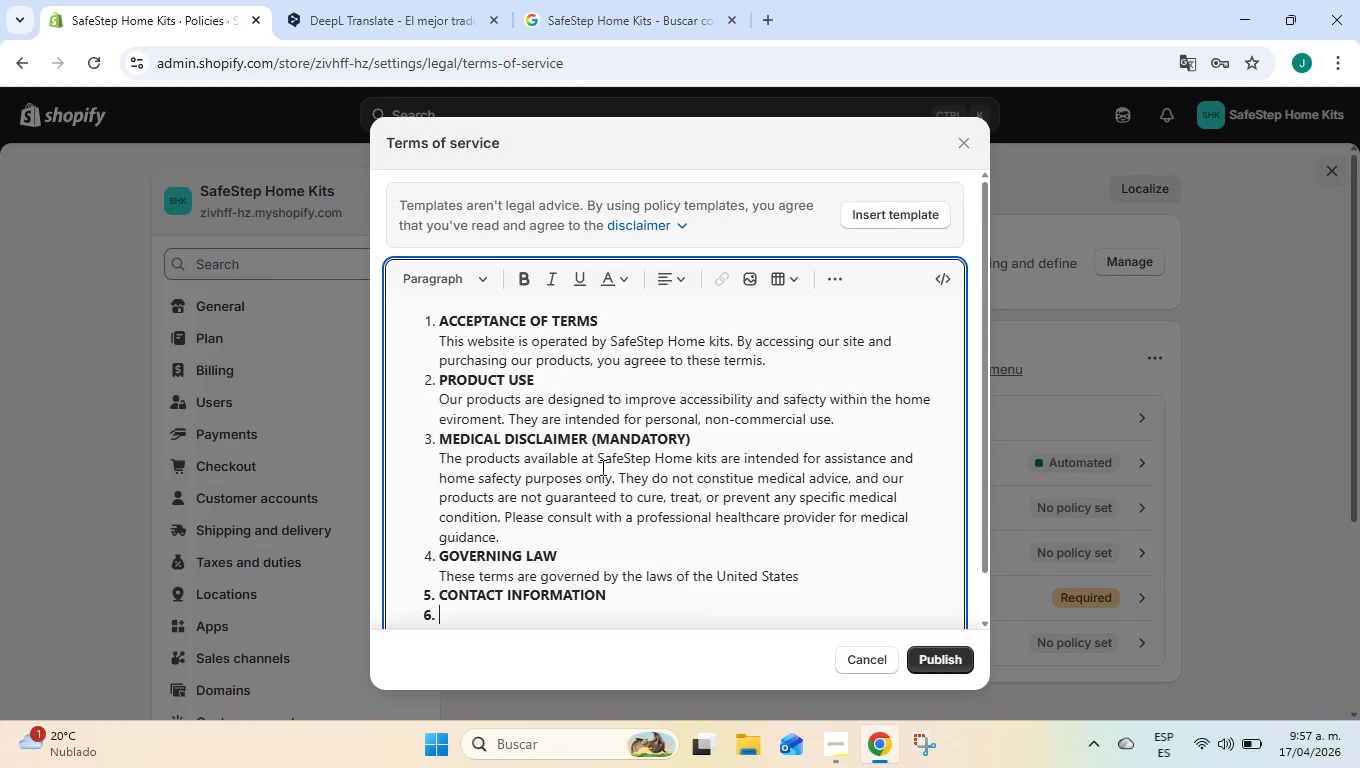 
scroll: coordinate [646, 394], scroll_direction: down, amount: 5.0
 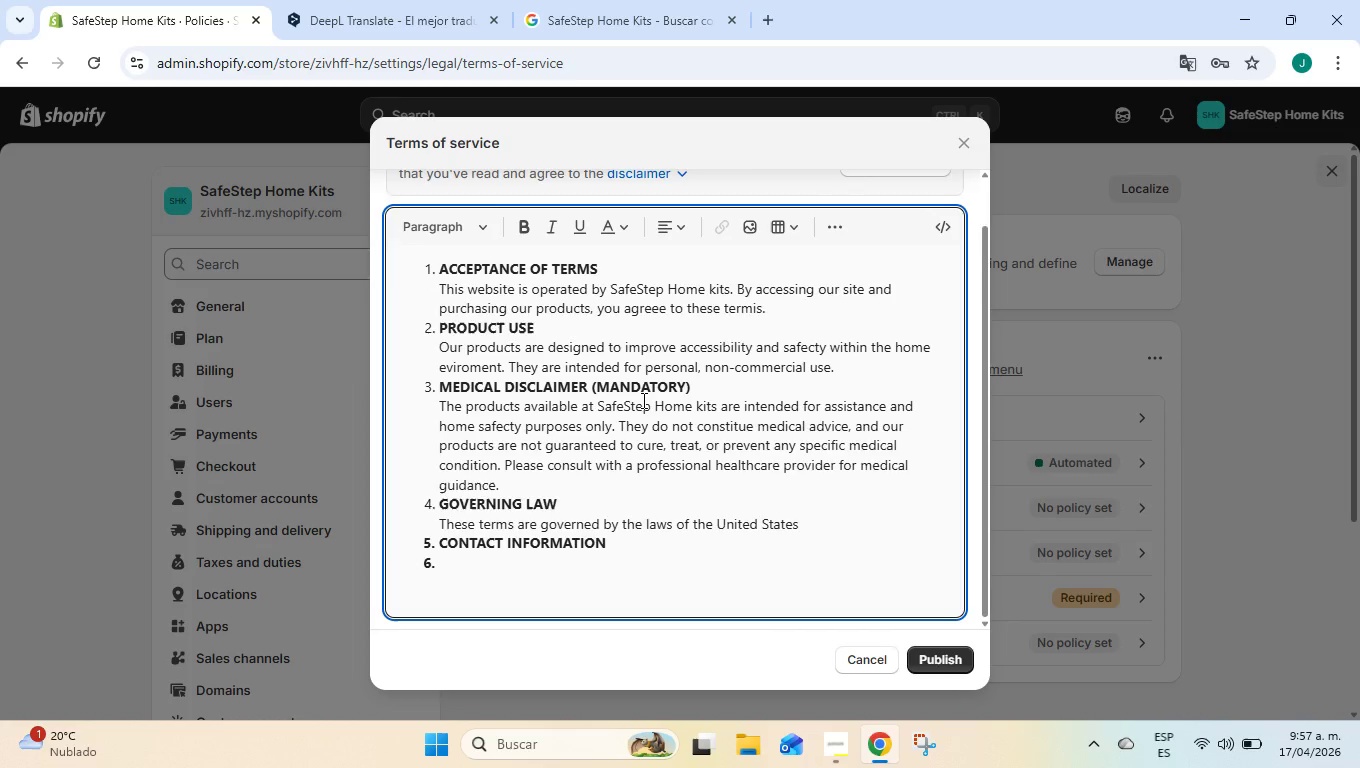 
key(Backspace)
 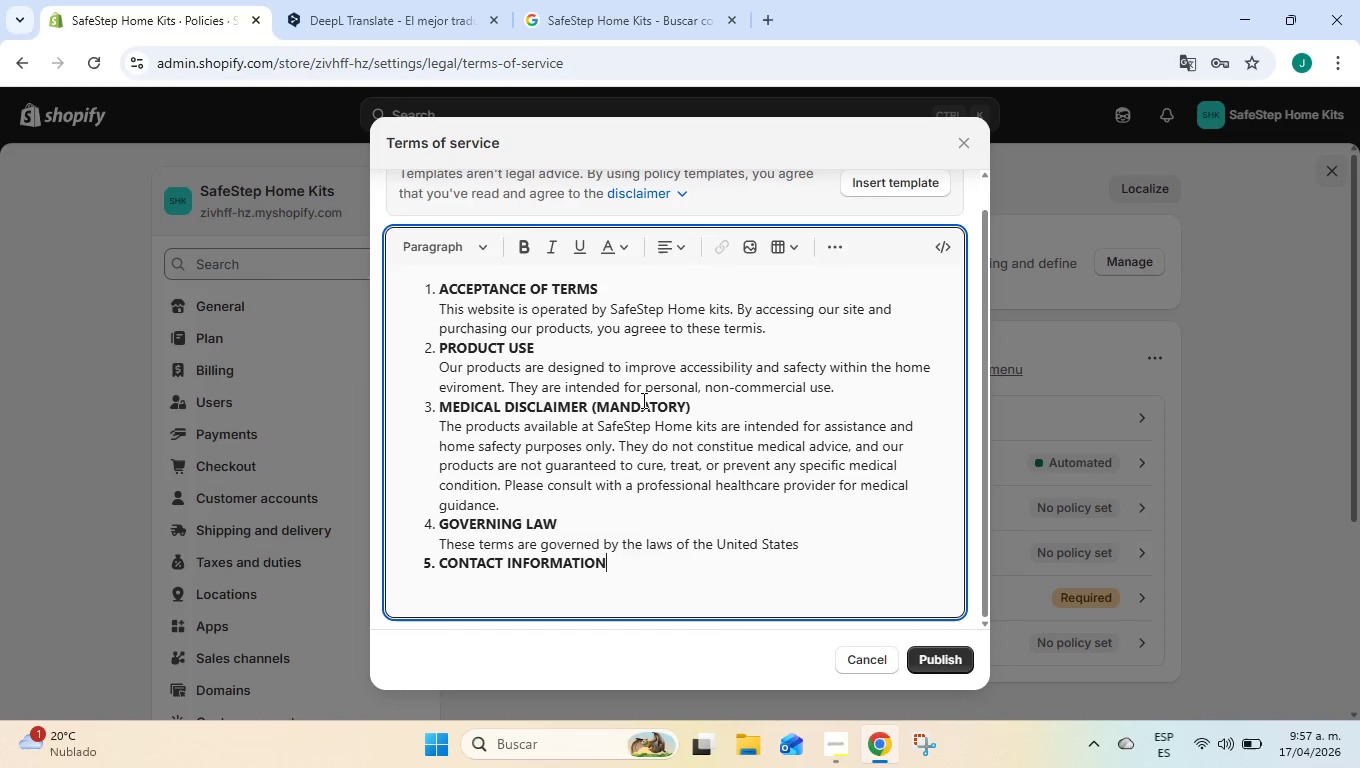 
key(Enter)
 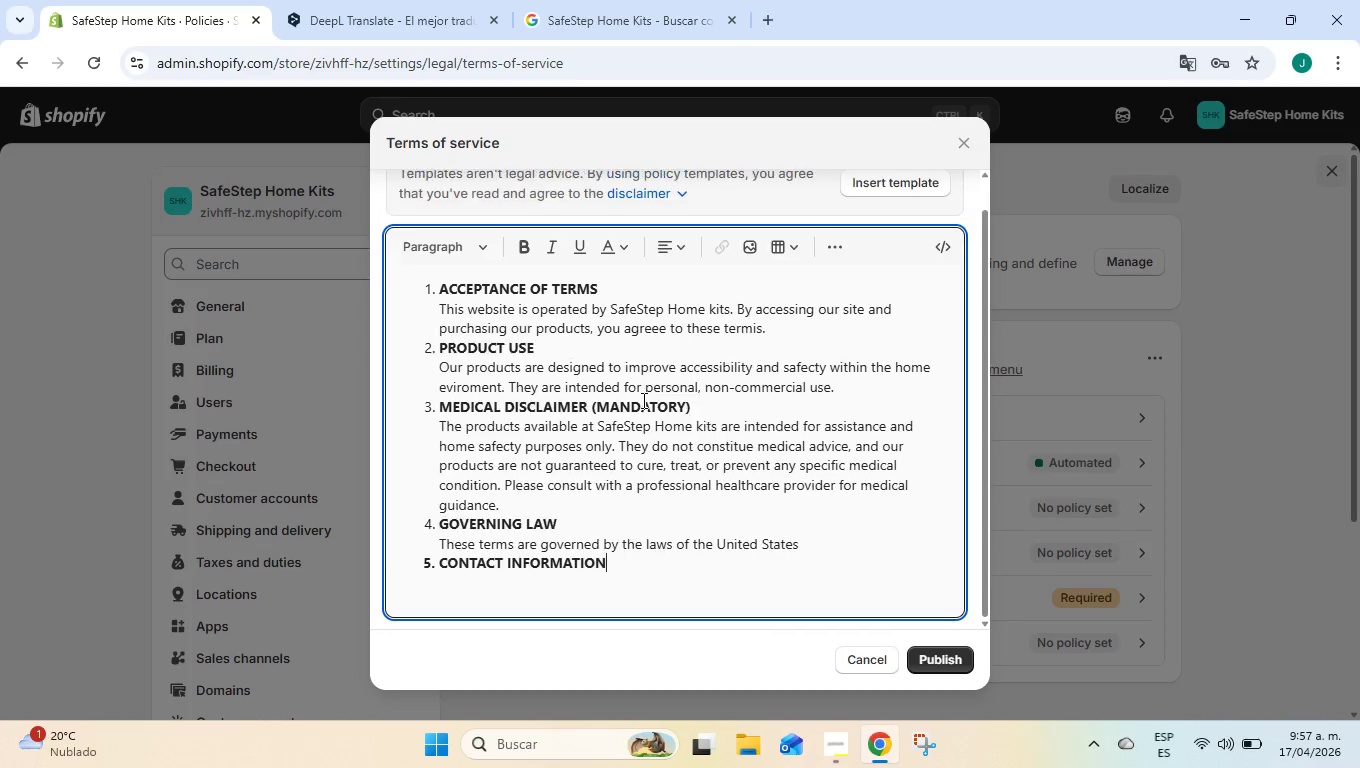 
key(Backspace)
 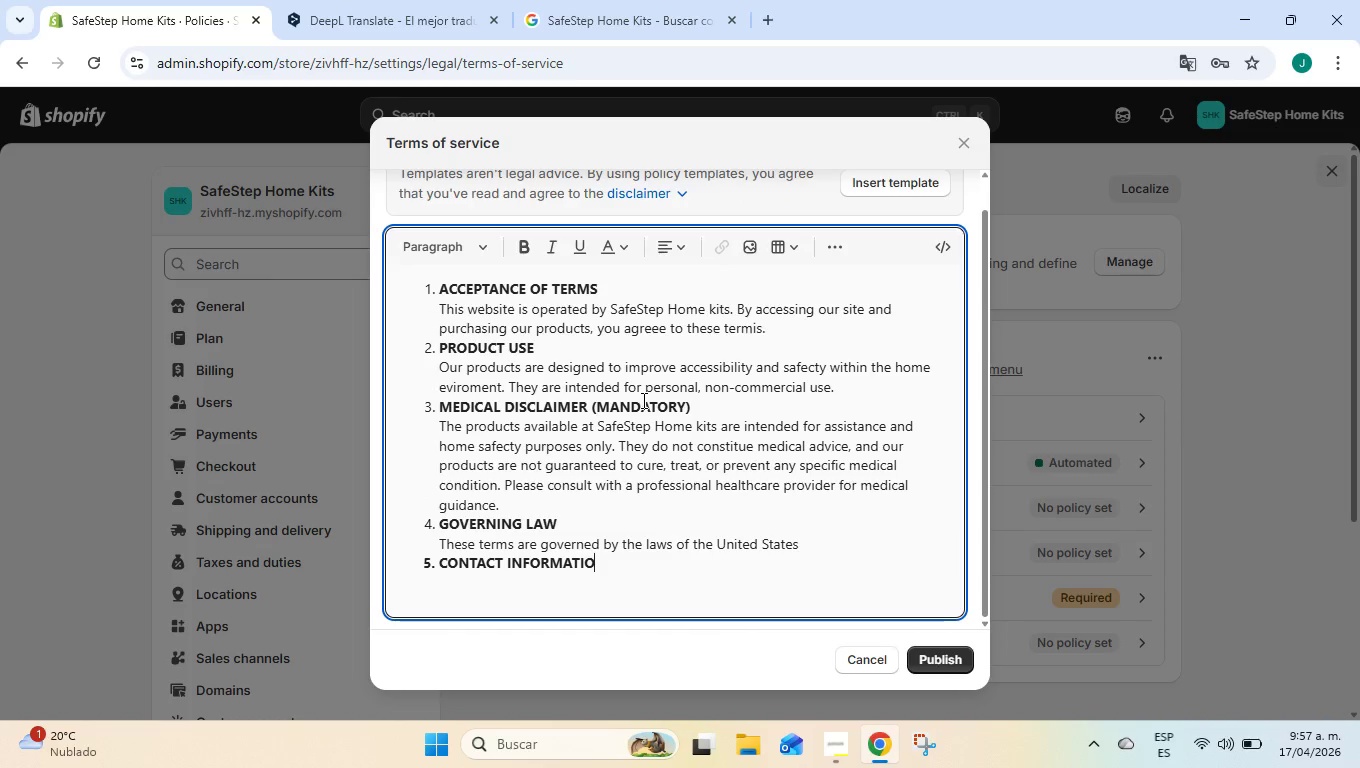 
key(Backspace)
 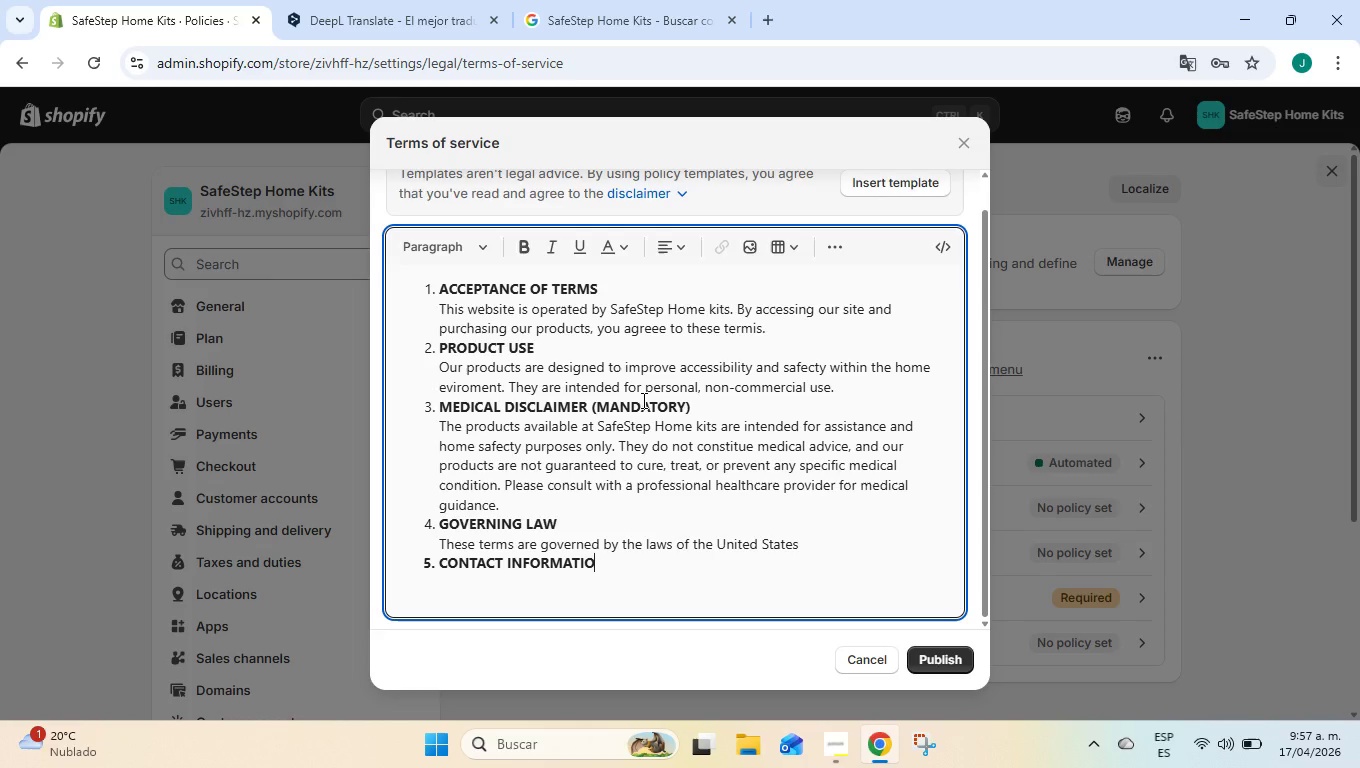 
key(N)
 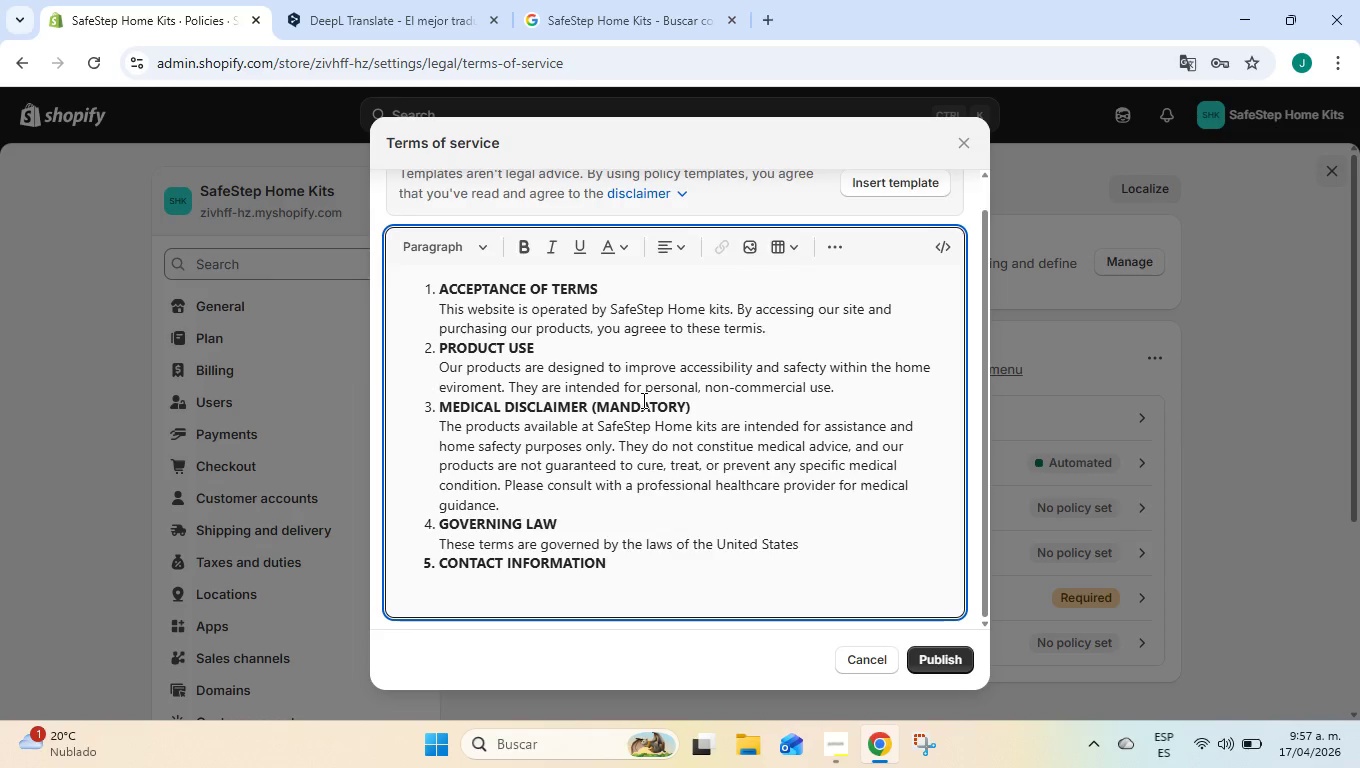 
key(Enter)
 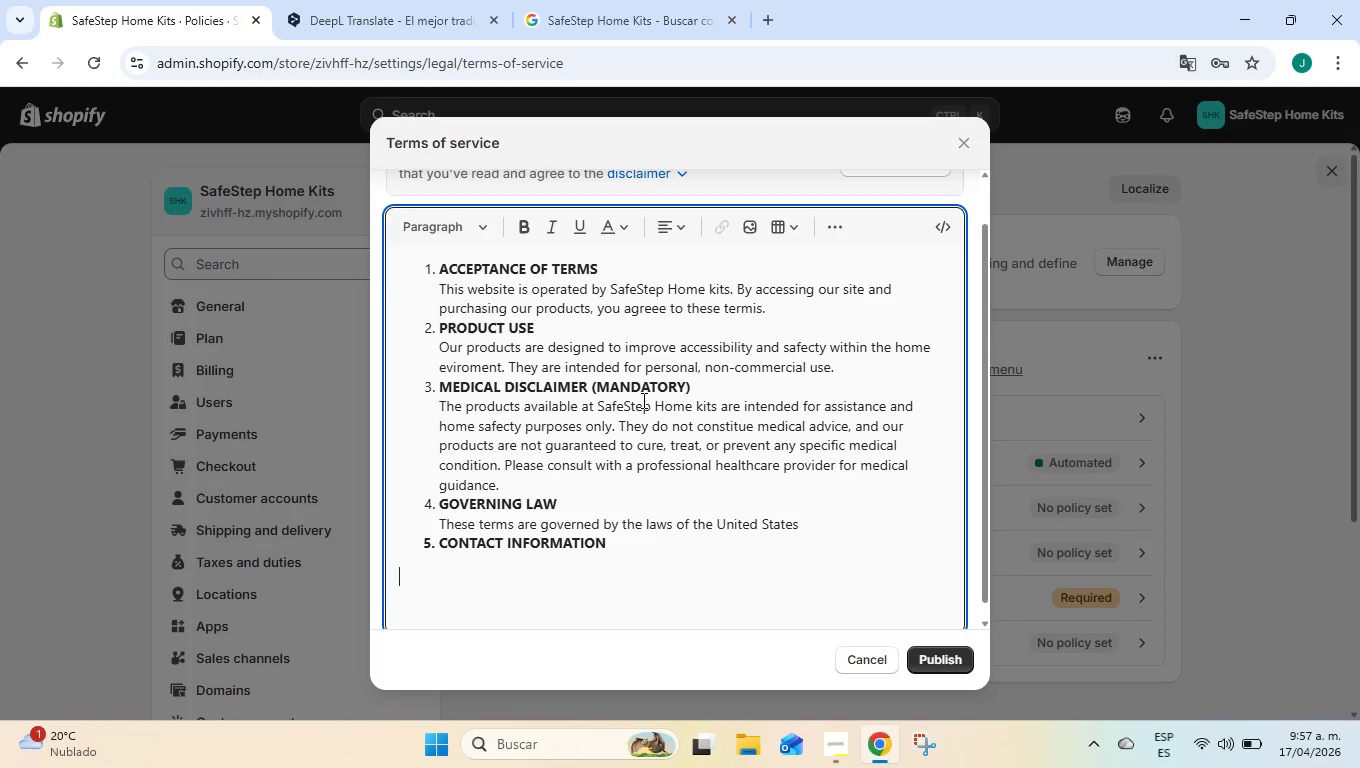 
key(Enter)
 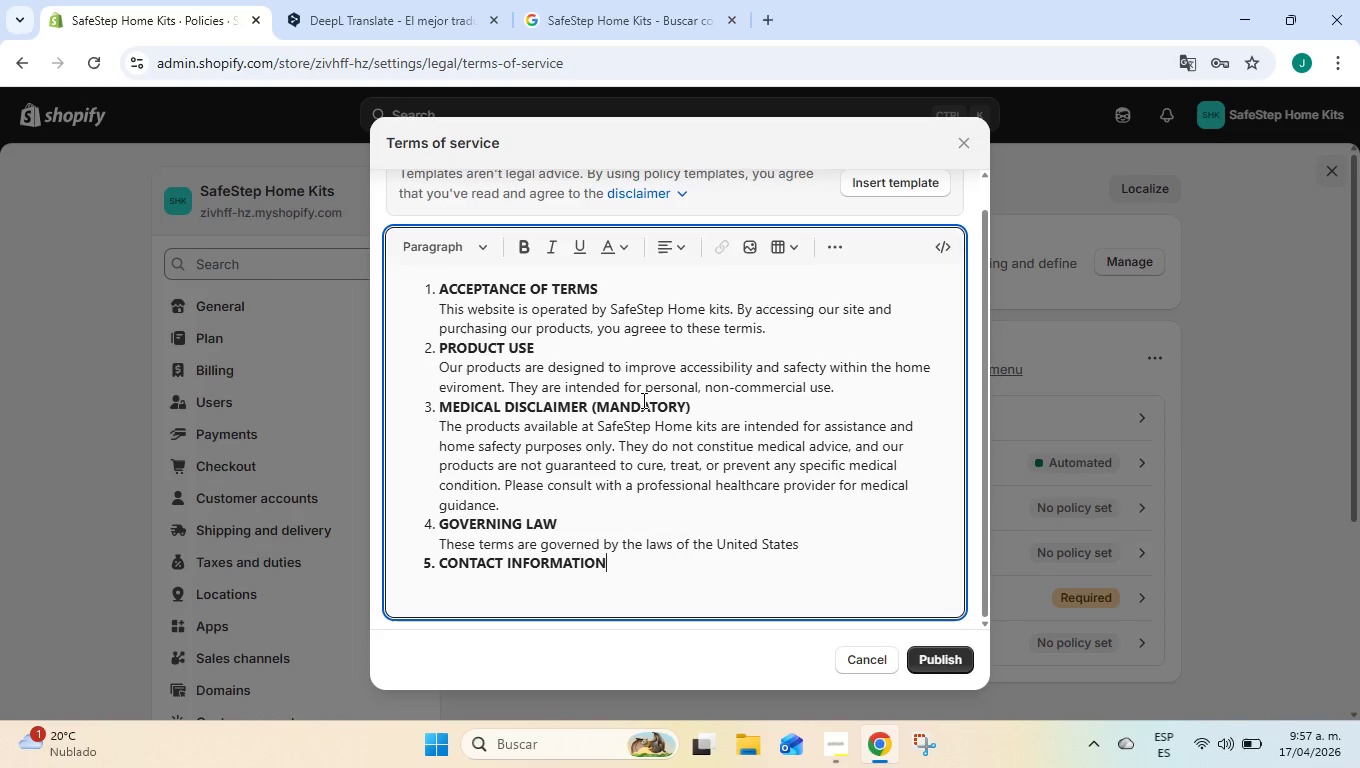 
key(Backspace)
 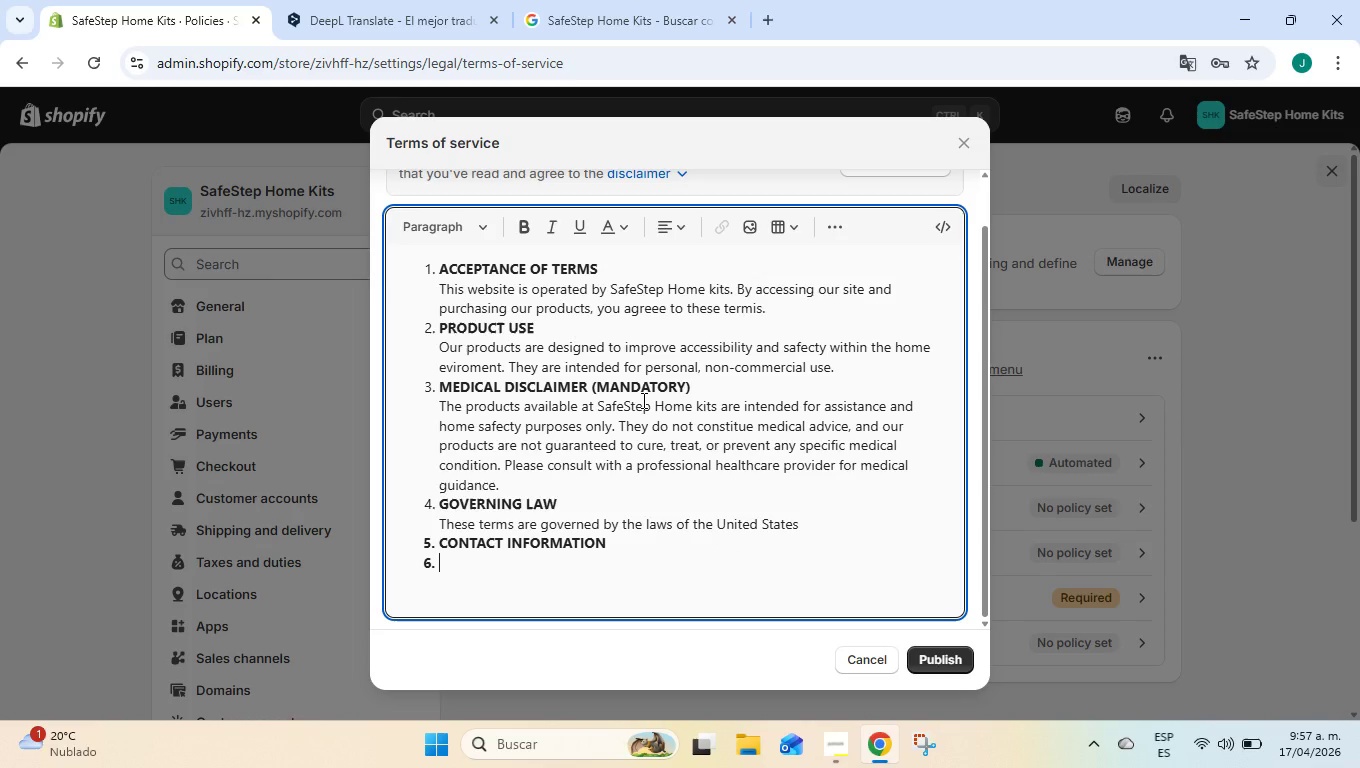 
key(Enter)
 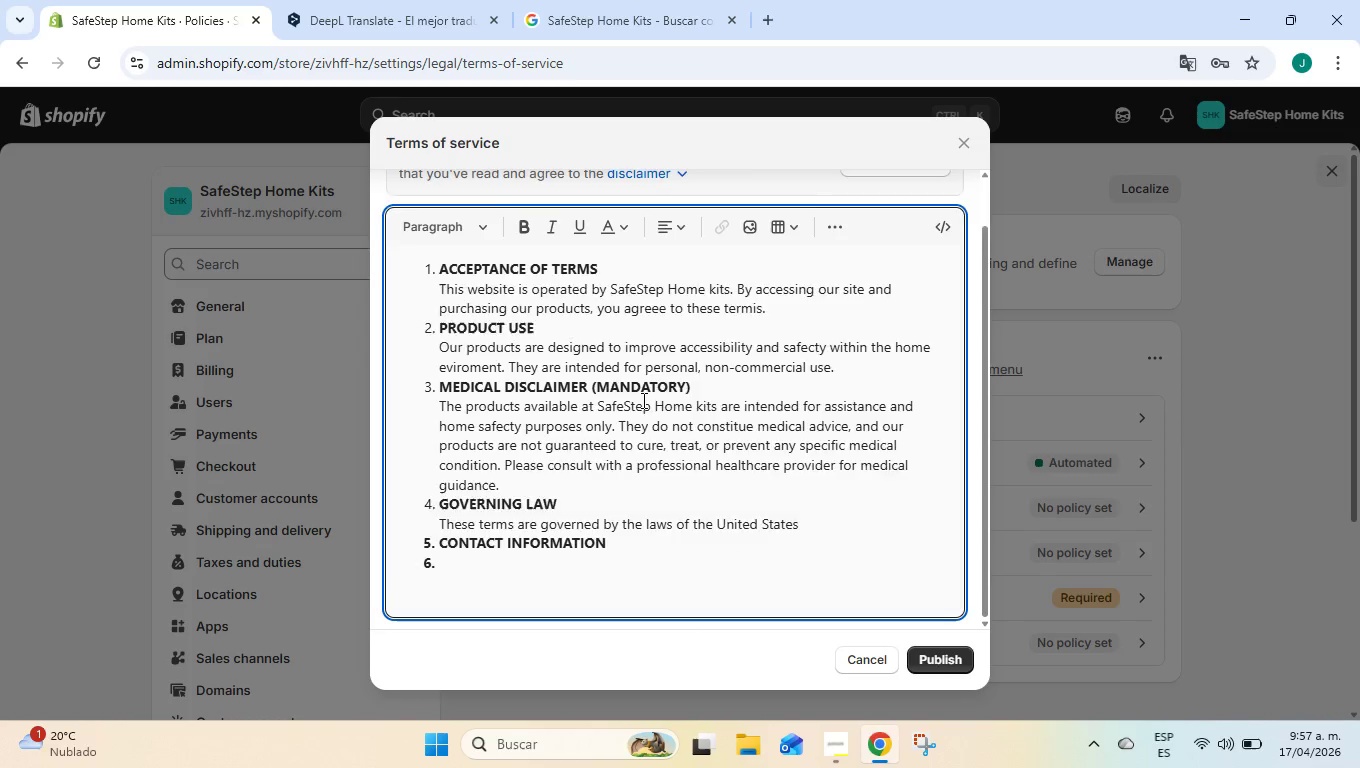 
key(Backspace)
 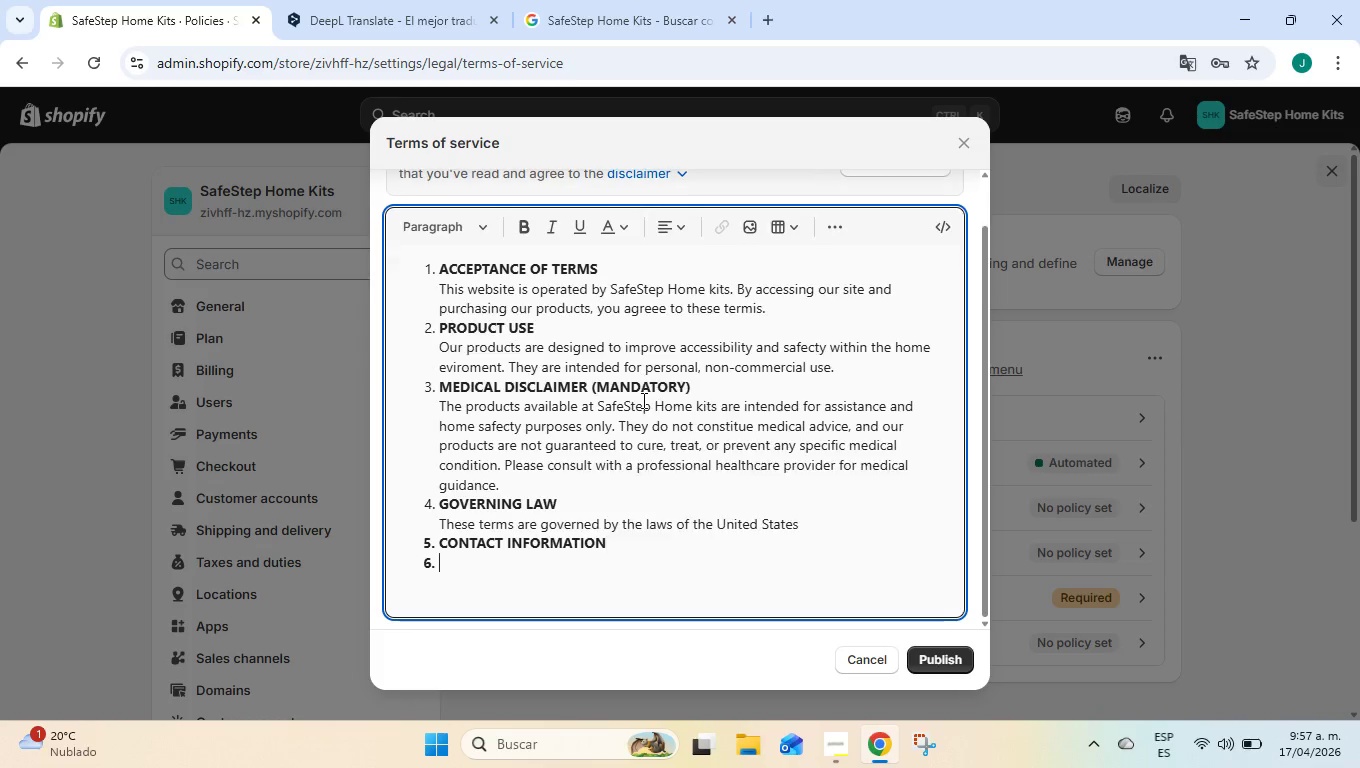 
key(Enter)
 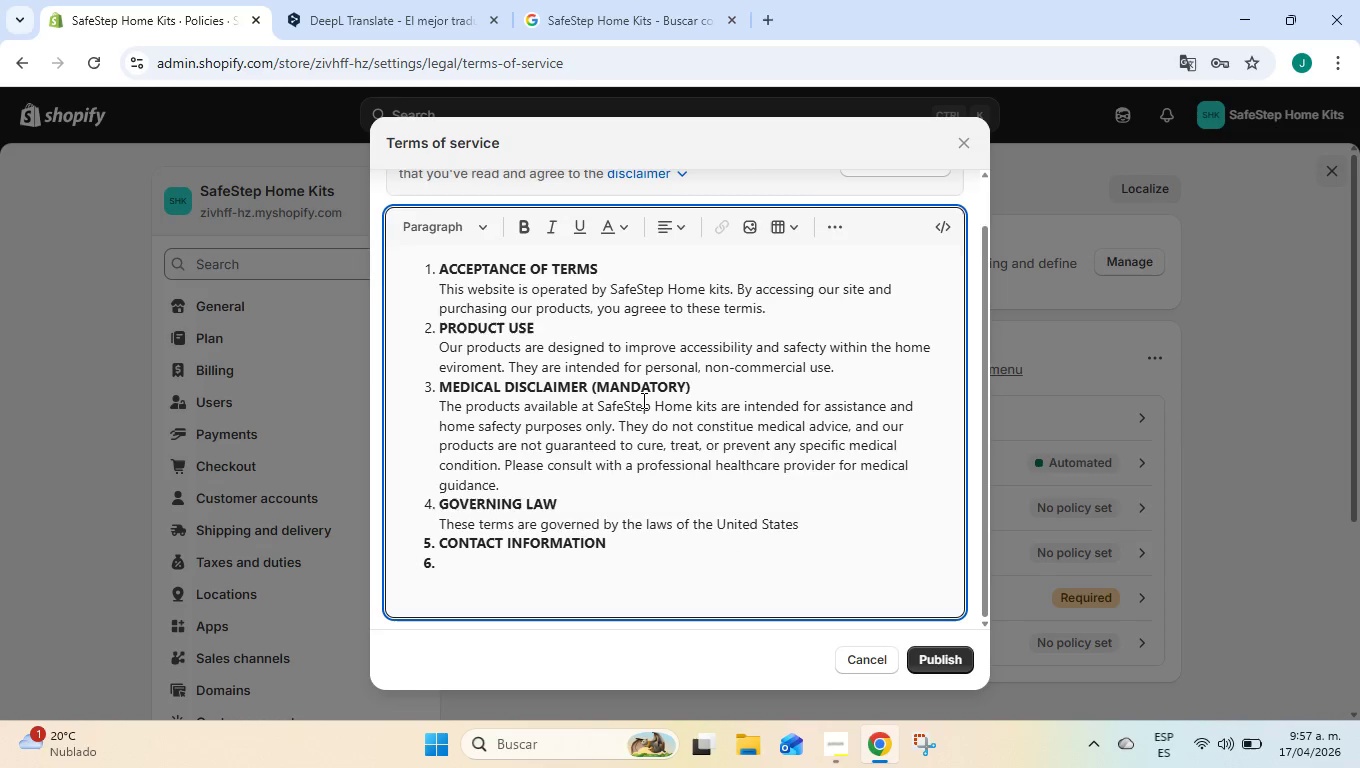 
key(Backspace)
 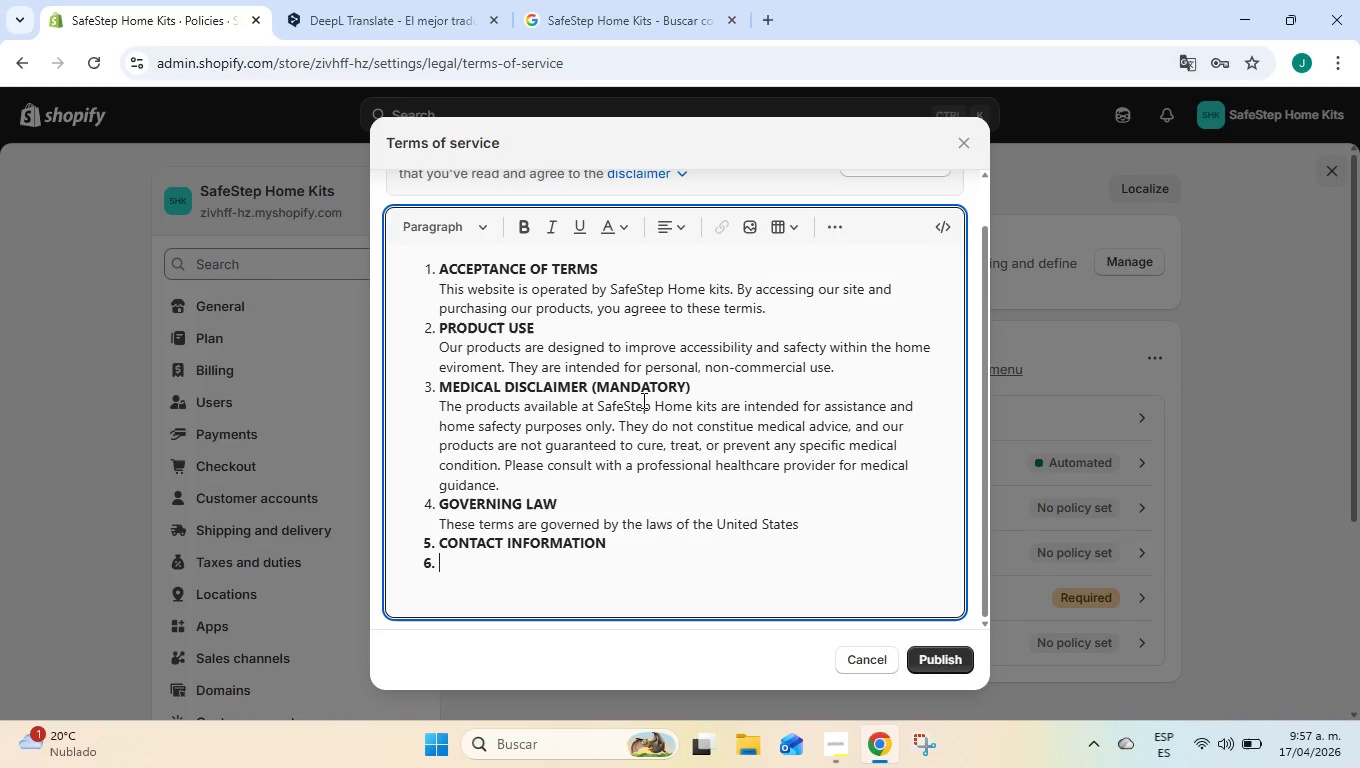 
key(Enter)
 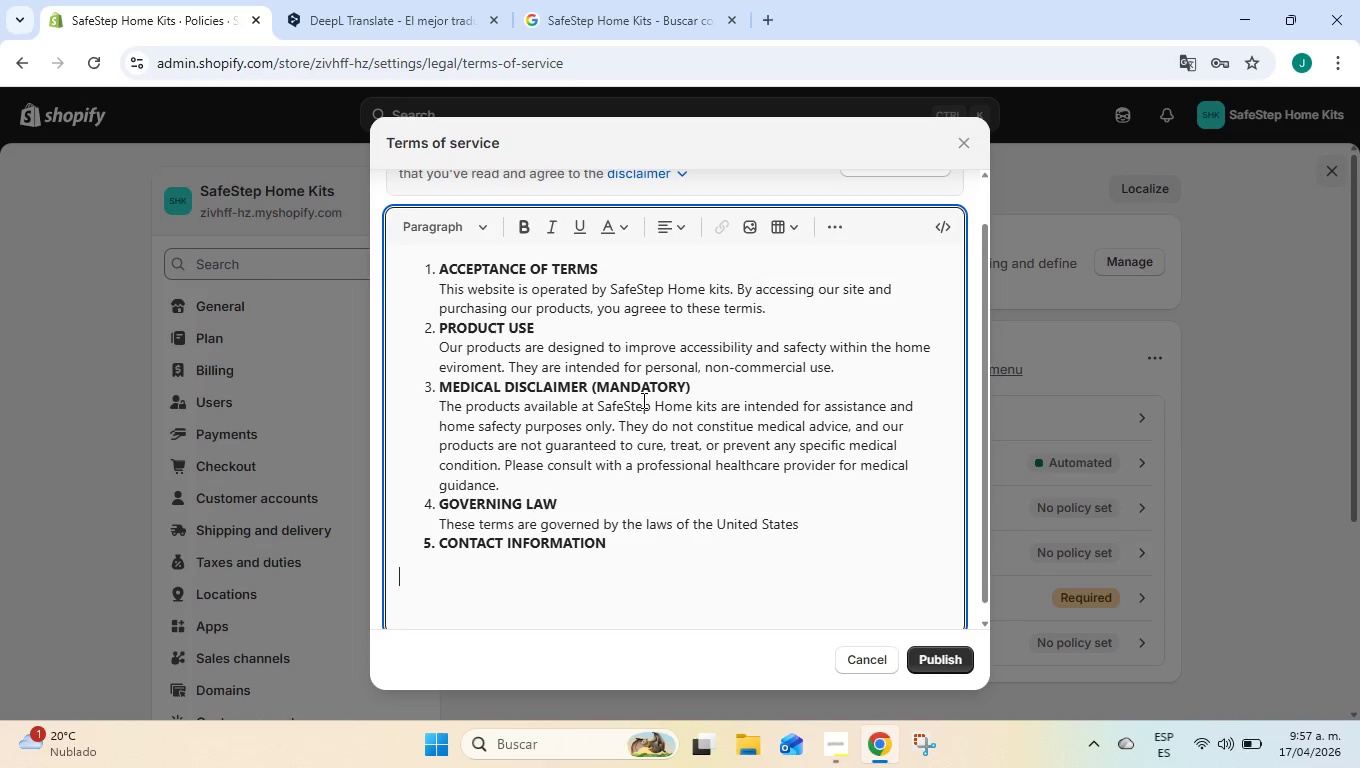 
key(Enter)
 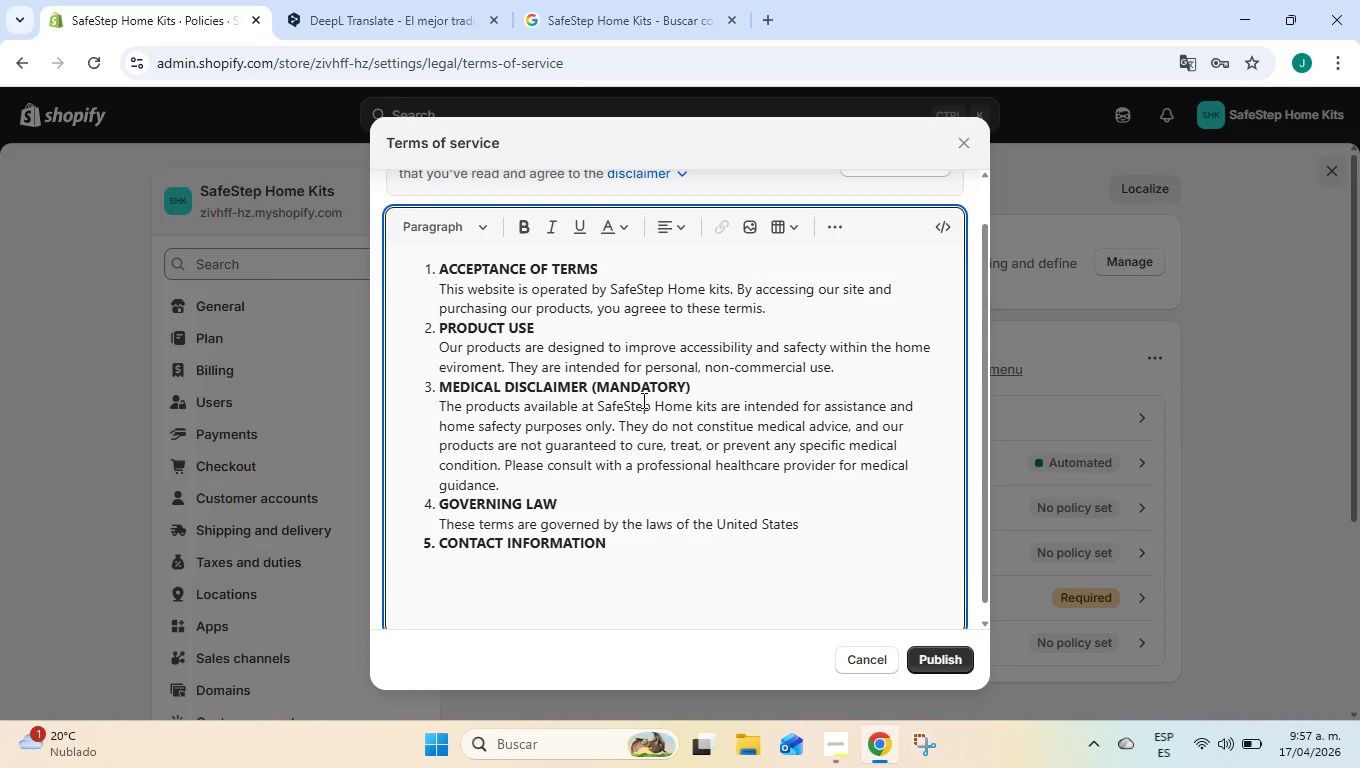 
key(Enter)
 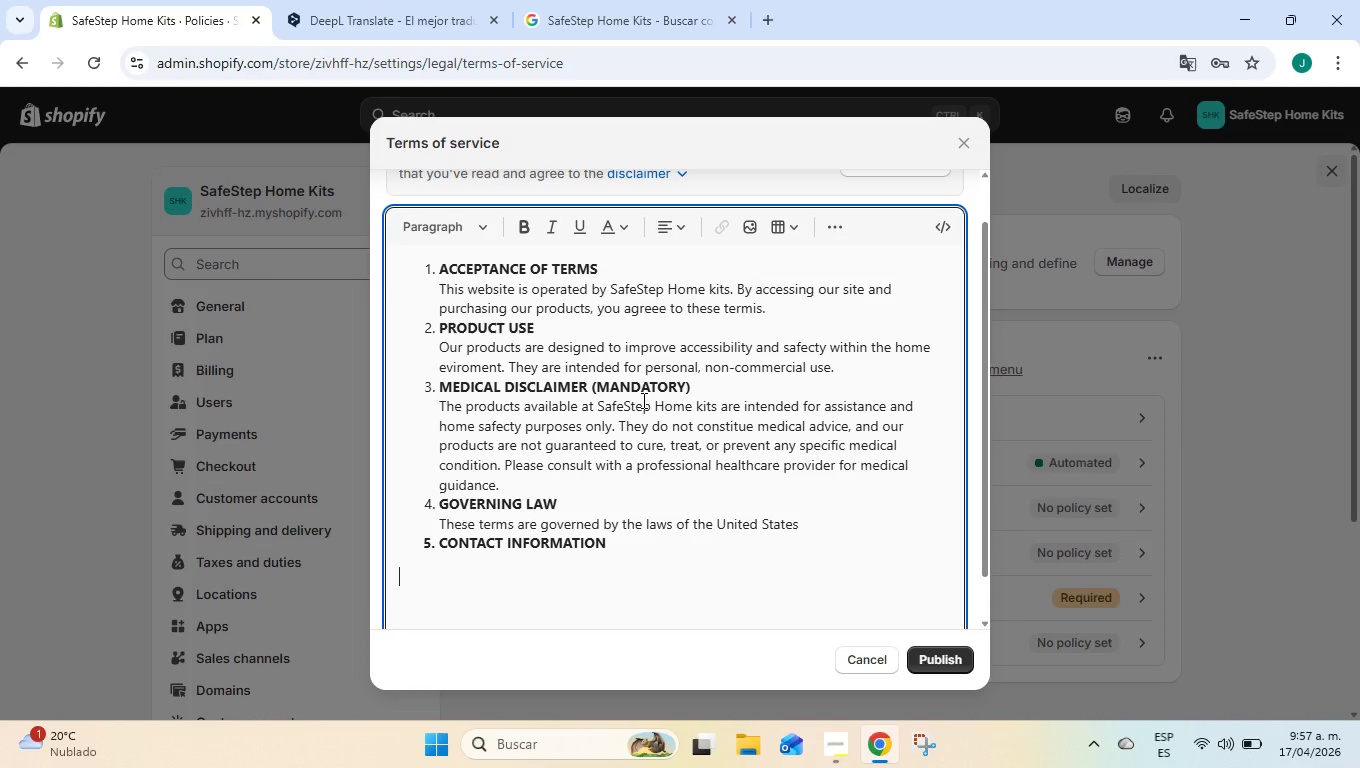 
key(Backspace)
 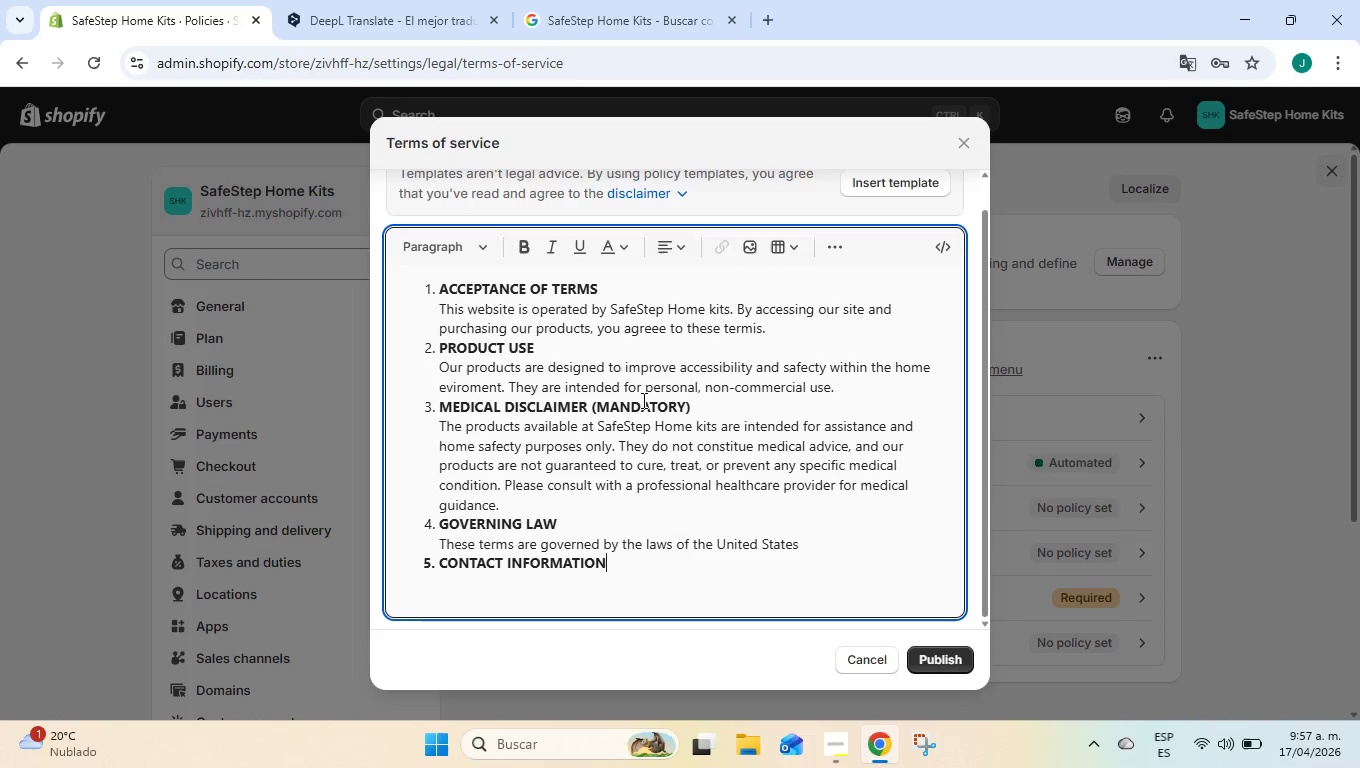 
key(Backspace)
 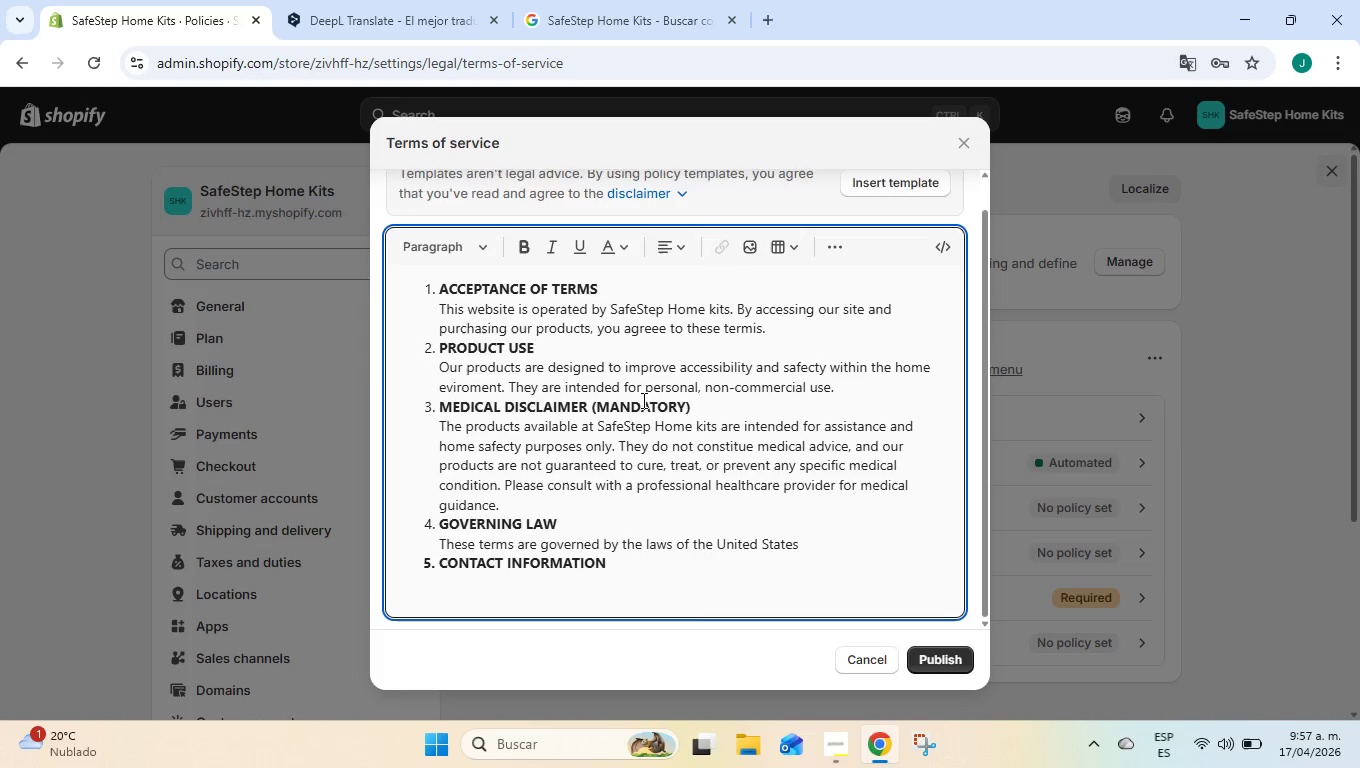 
key(Enter)
 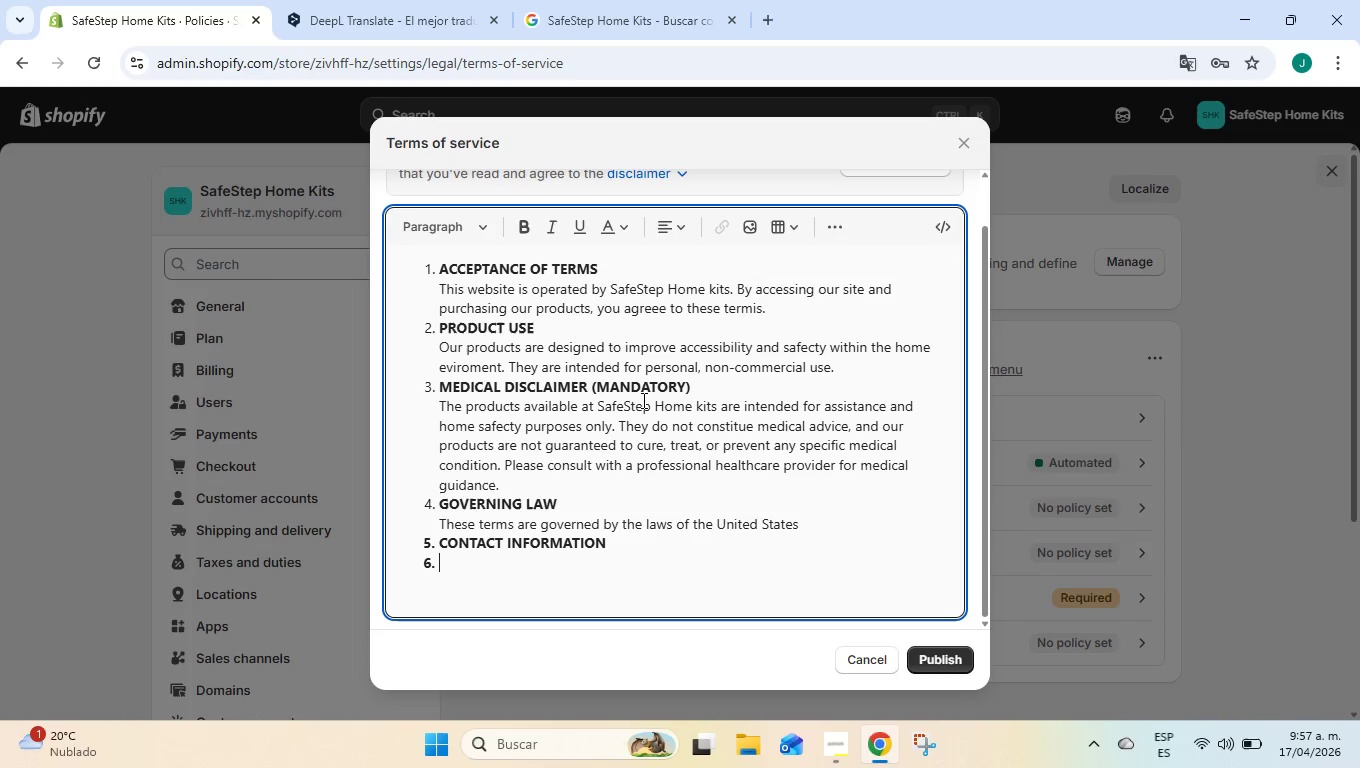 
type(SDSD)
 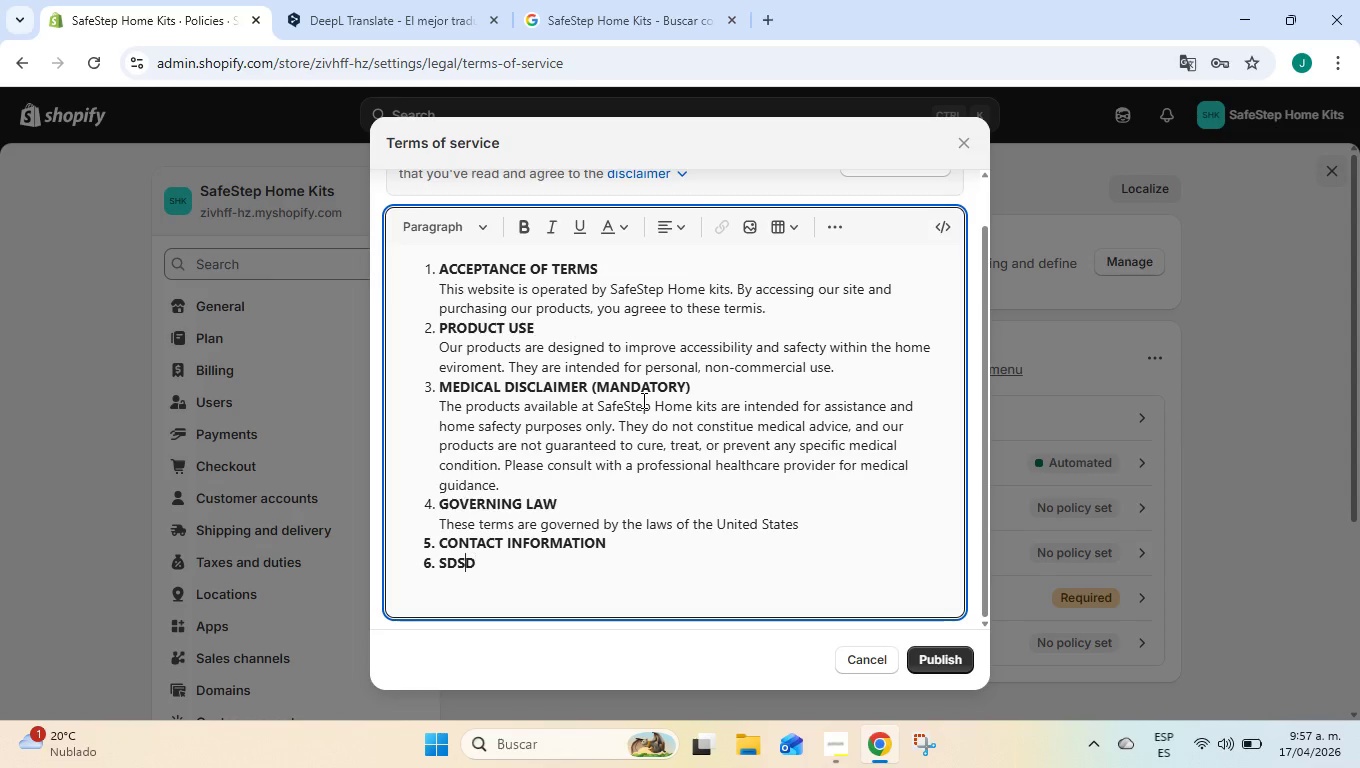 
key(ArrowLeft)
 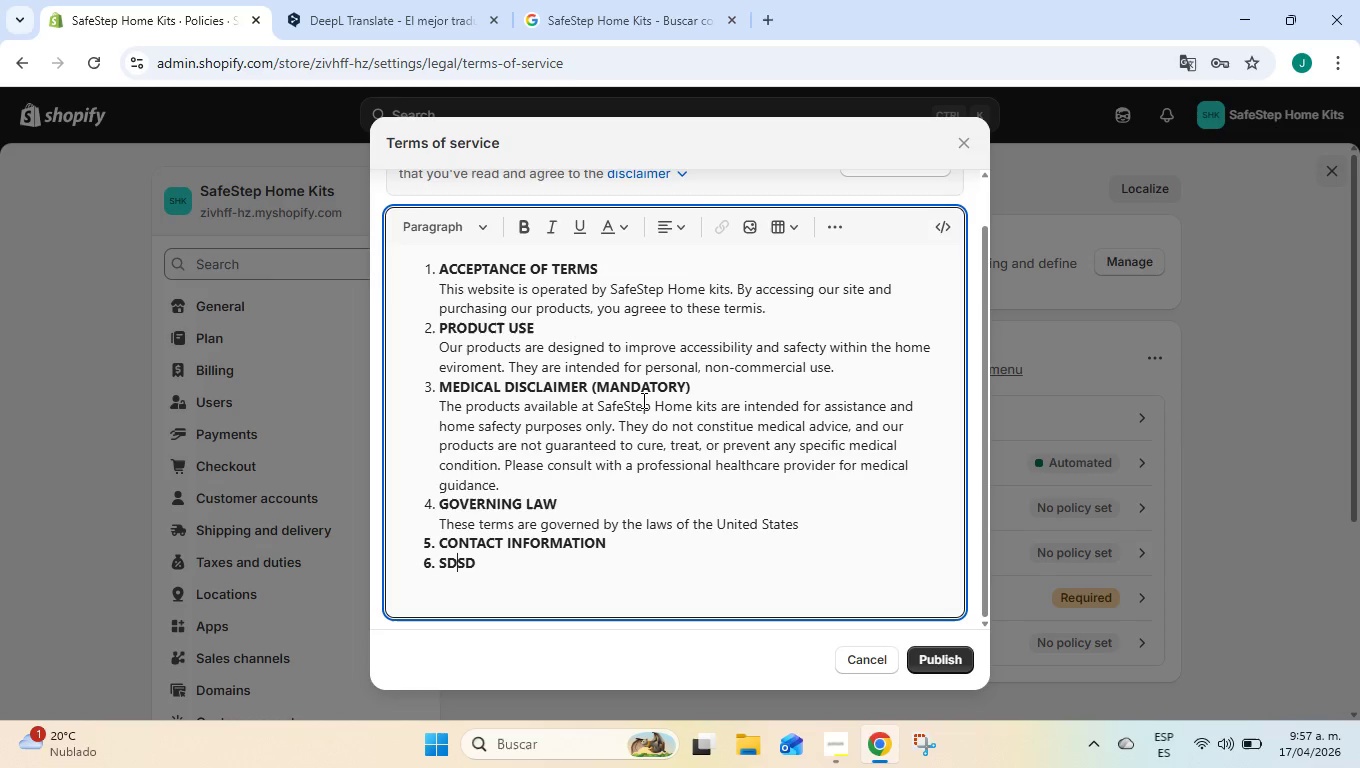 
key(ArrowLeft)
 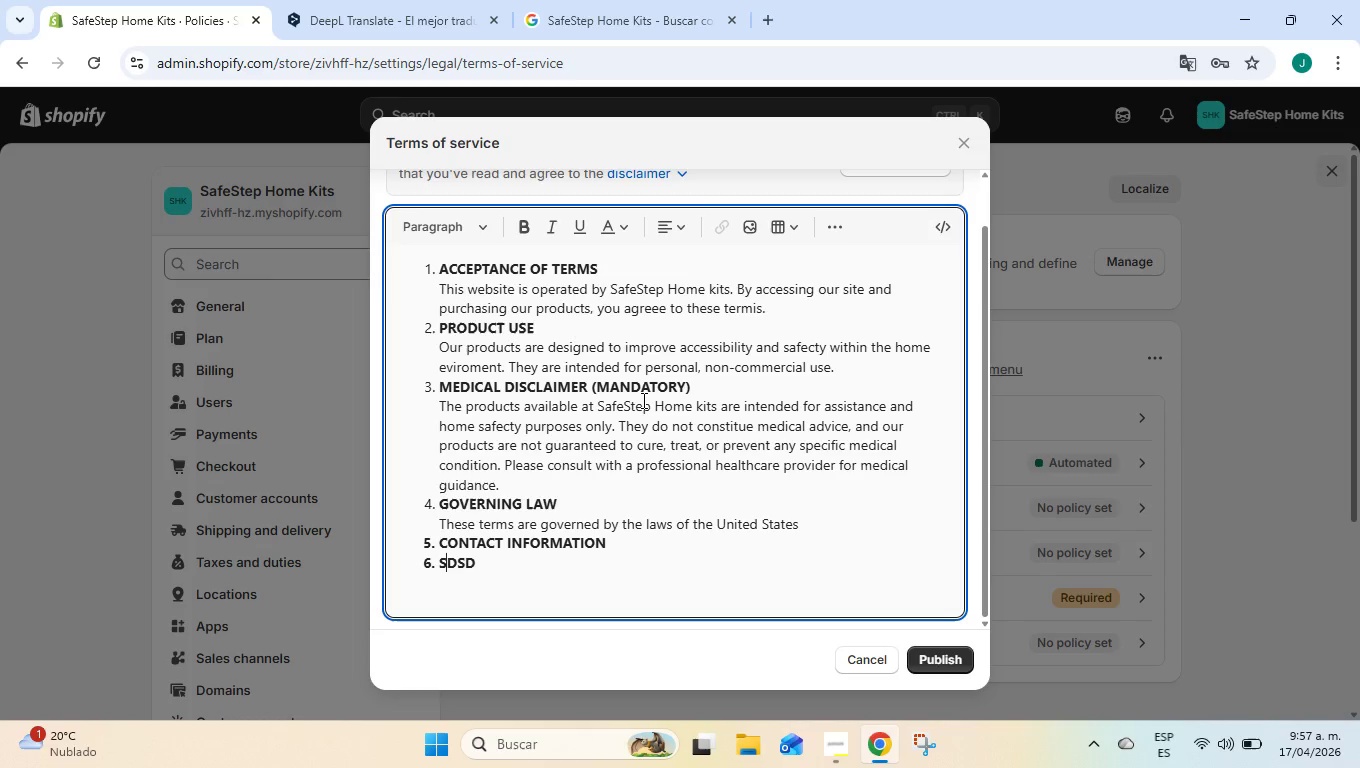 
key(ArrowLeft)
 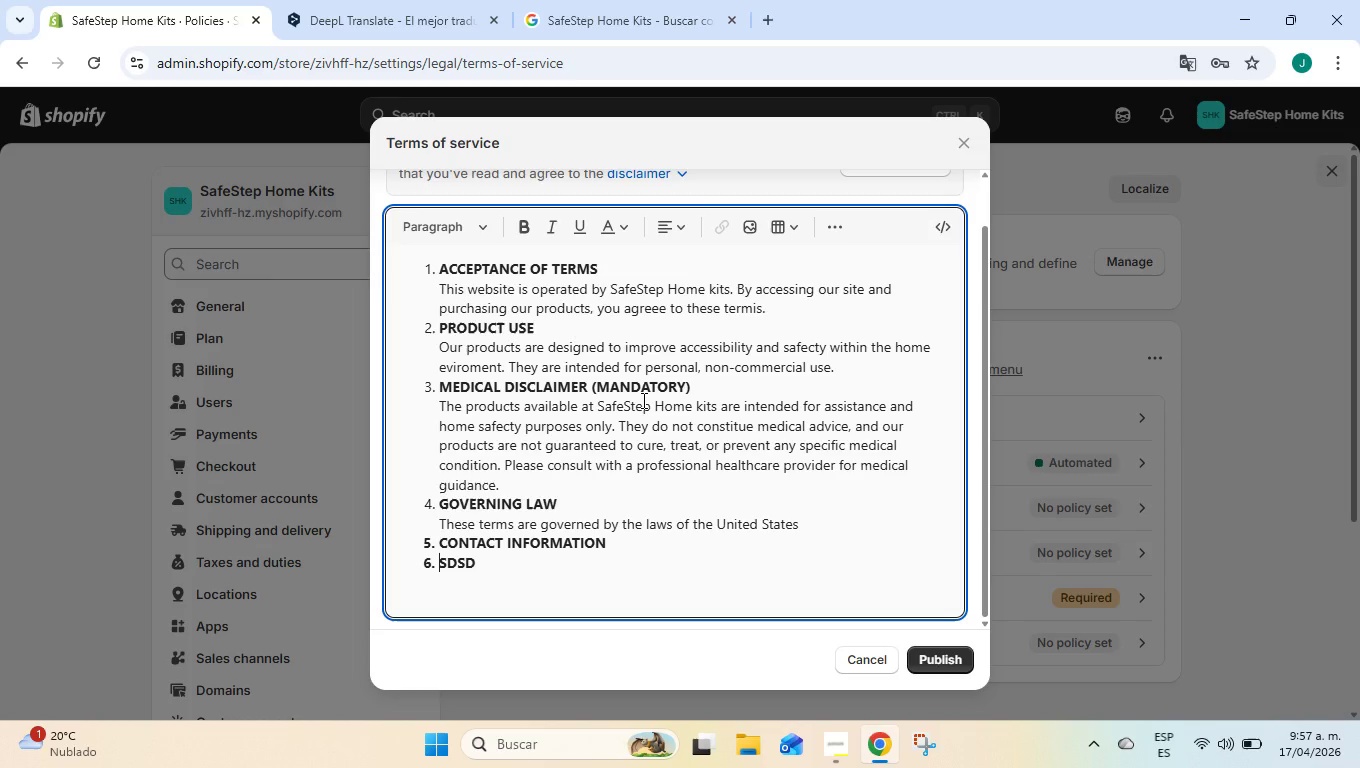 
key(ArrowLeft)
 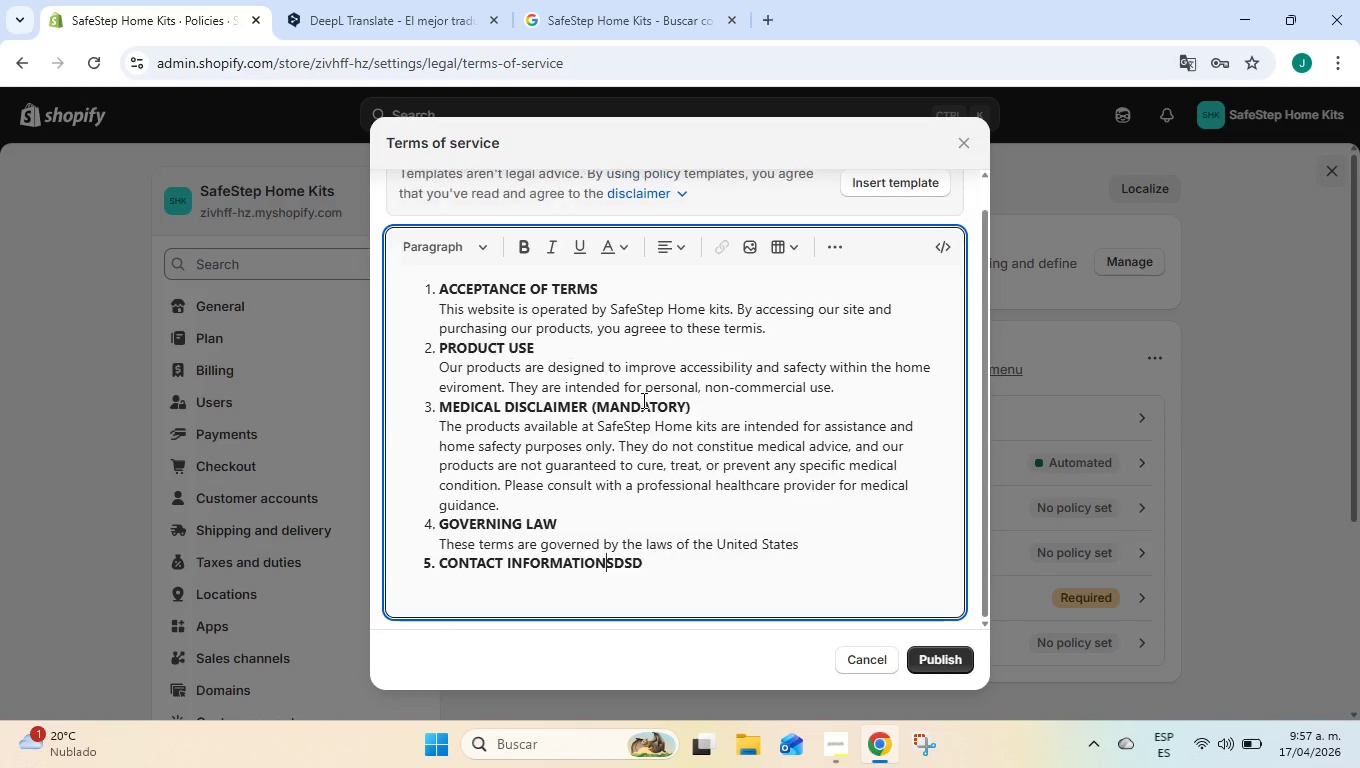 
key(Backspace)
 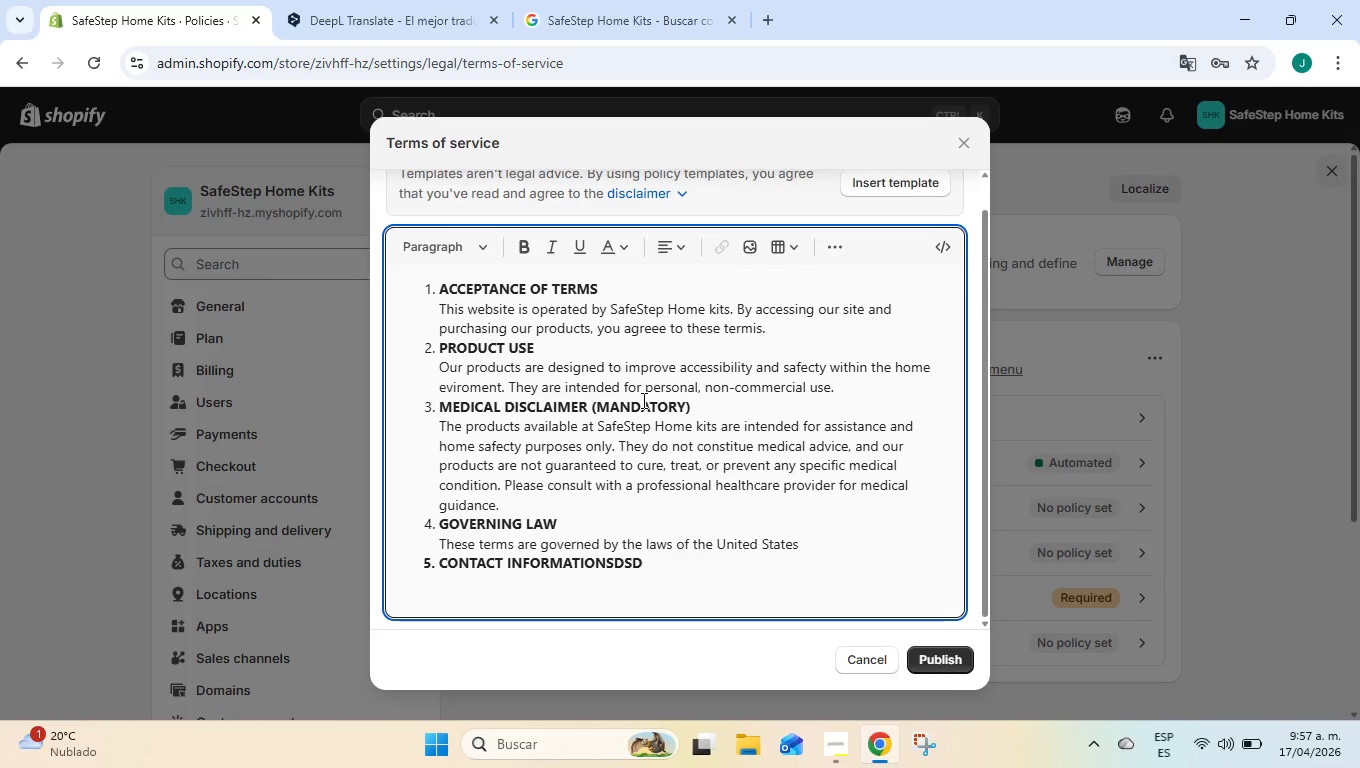 
key(Enter)
 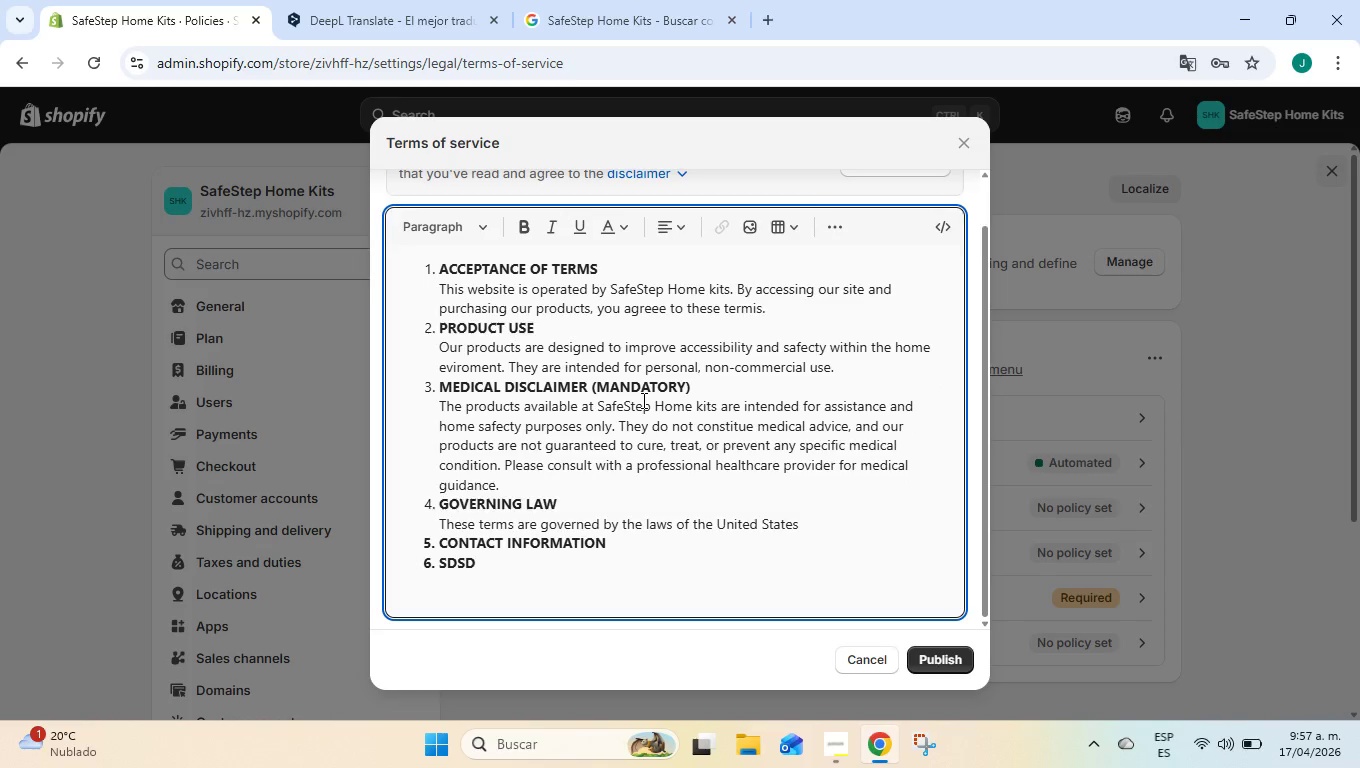 
key(Backspace)
 